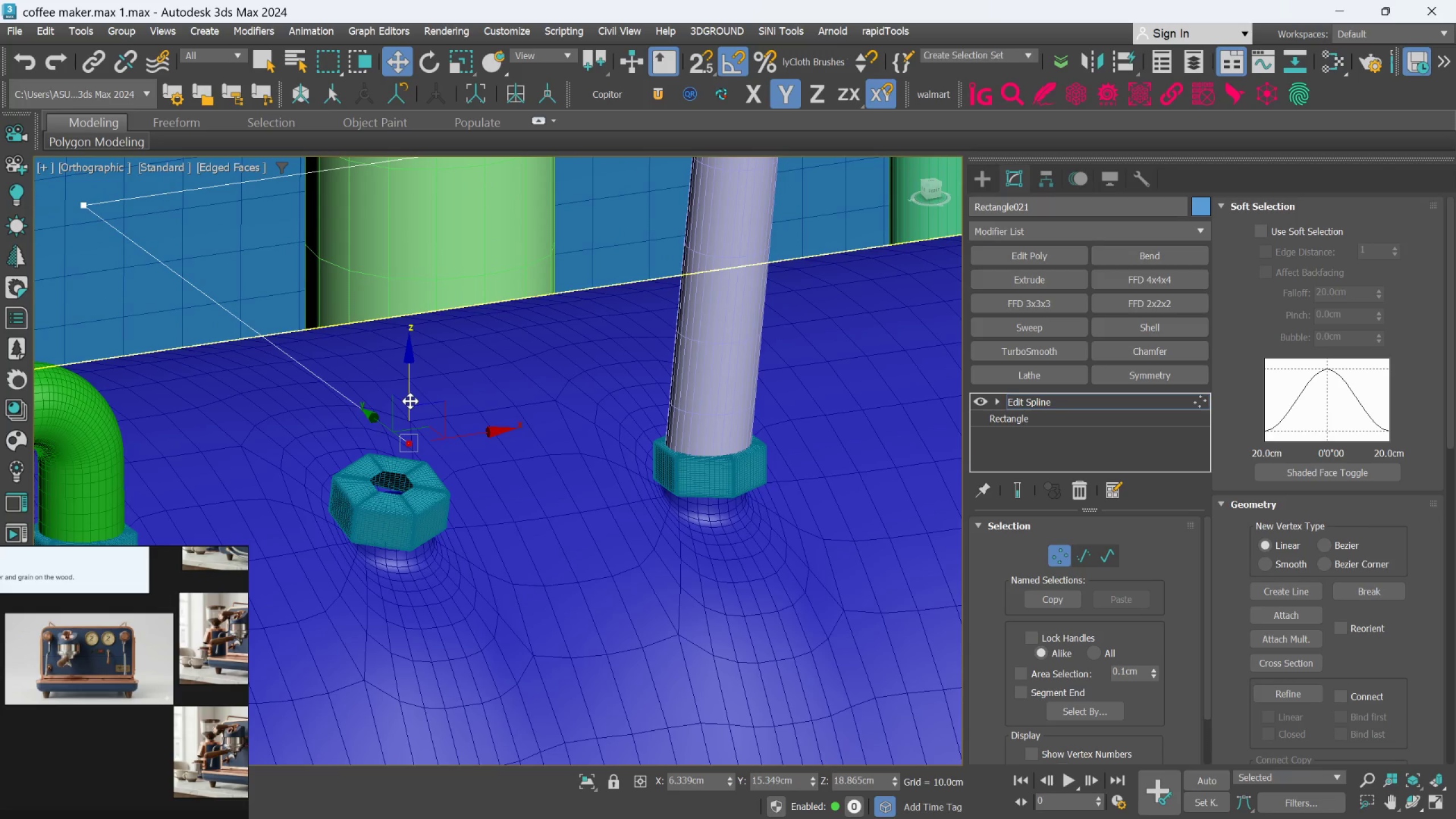 
hold_key(key=ShiftLeft, duration=2.23)
left_click_drag(start_coordinate=[410, 399], to_coordinate=[399, 439])
 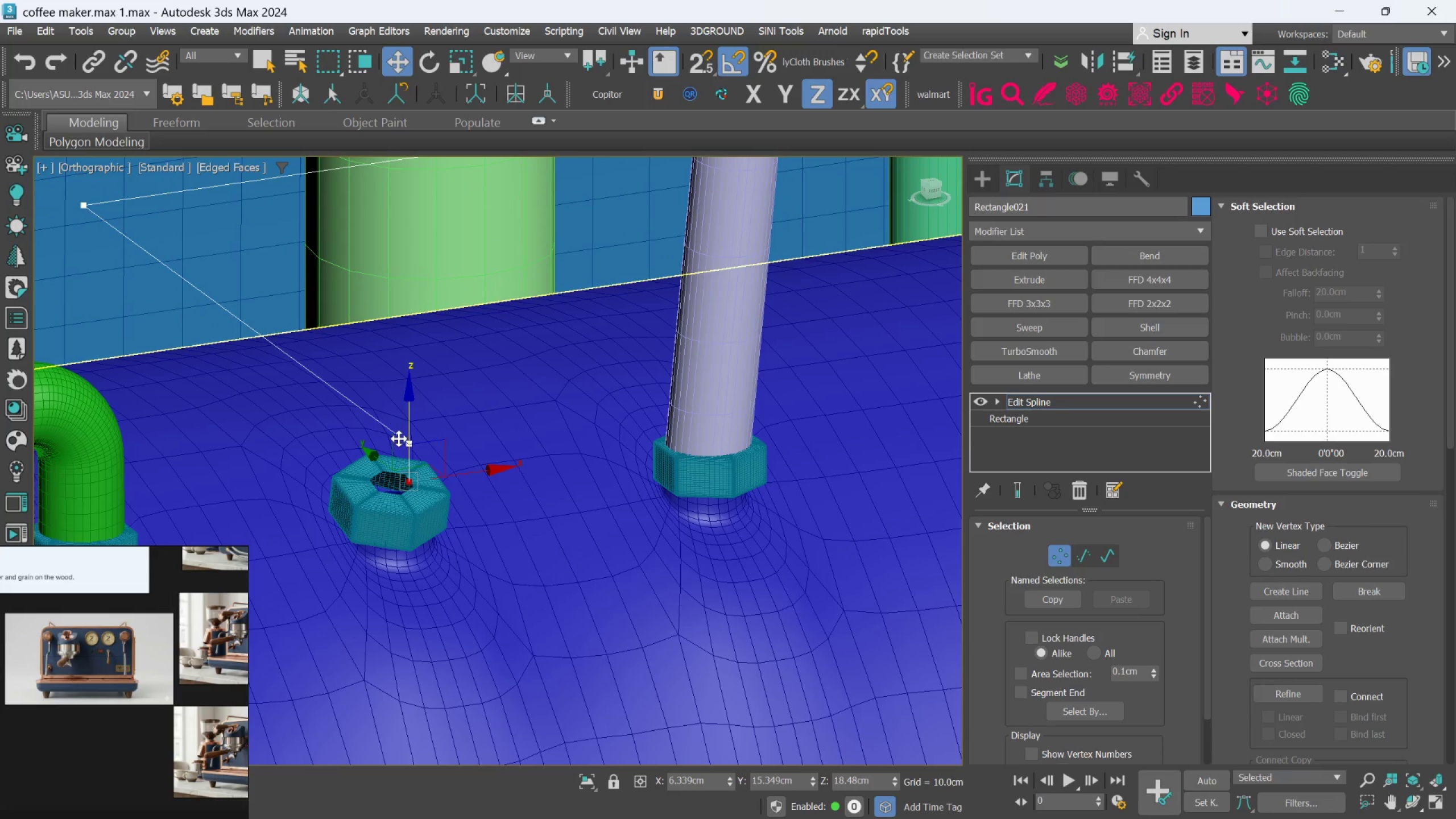 
key(Control+Z)
 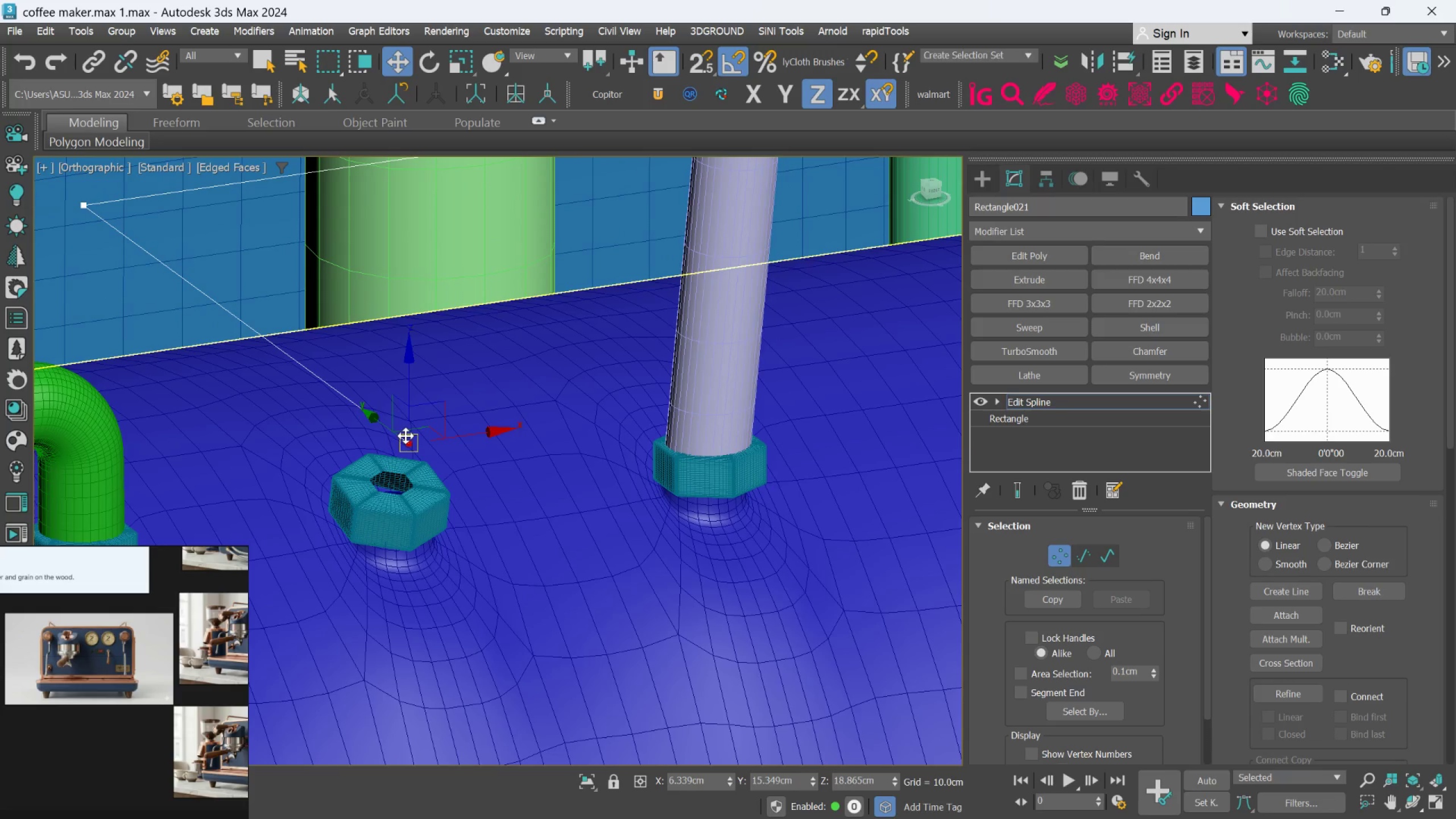 
key(Control+Z)
 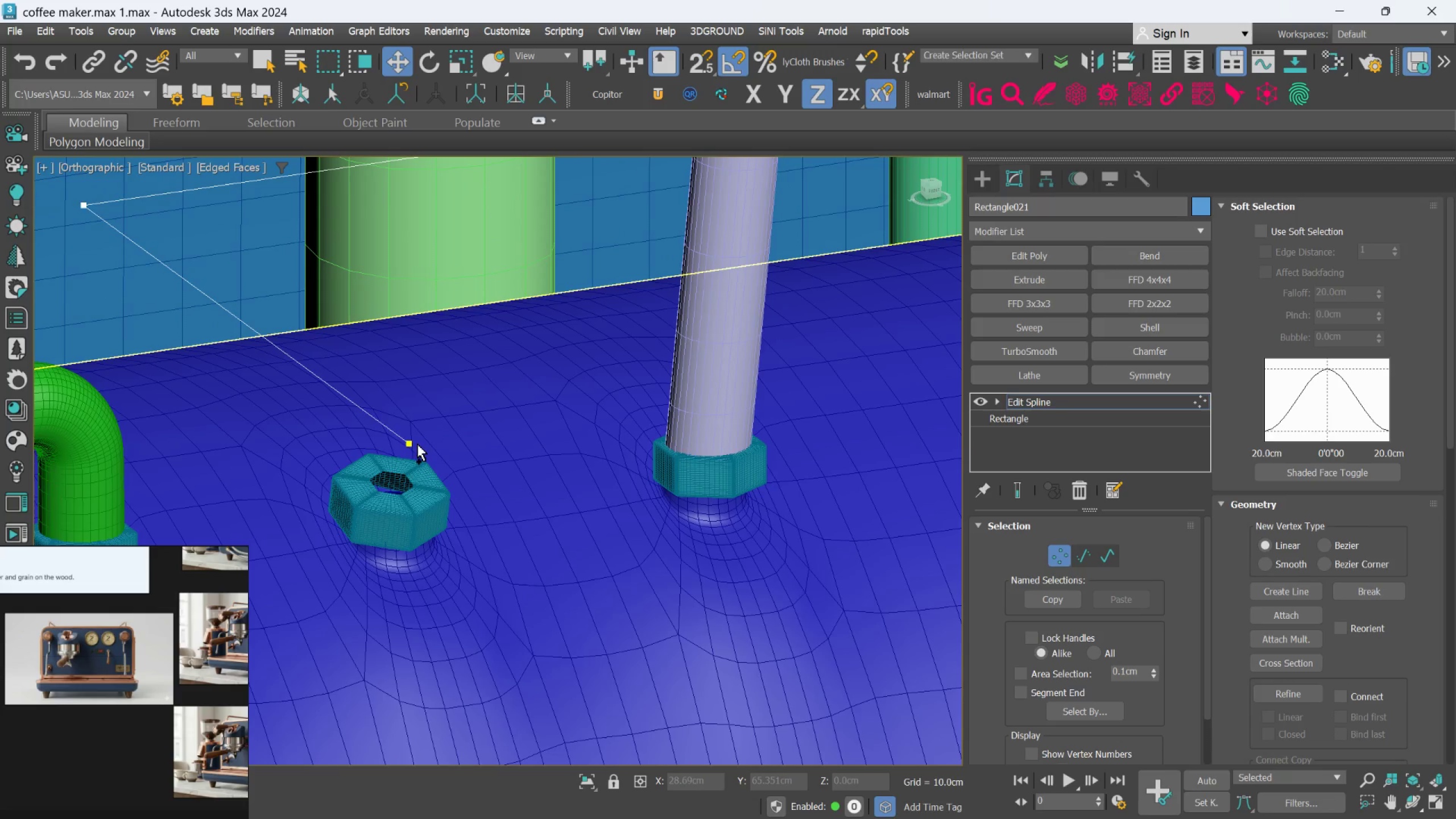 
key(Control+Z)
 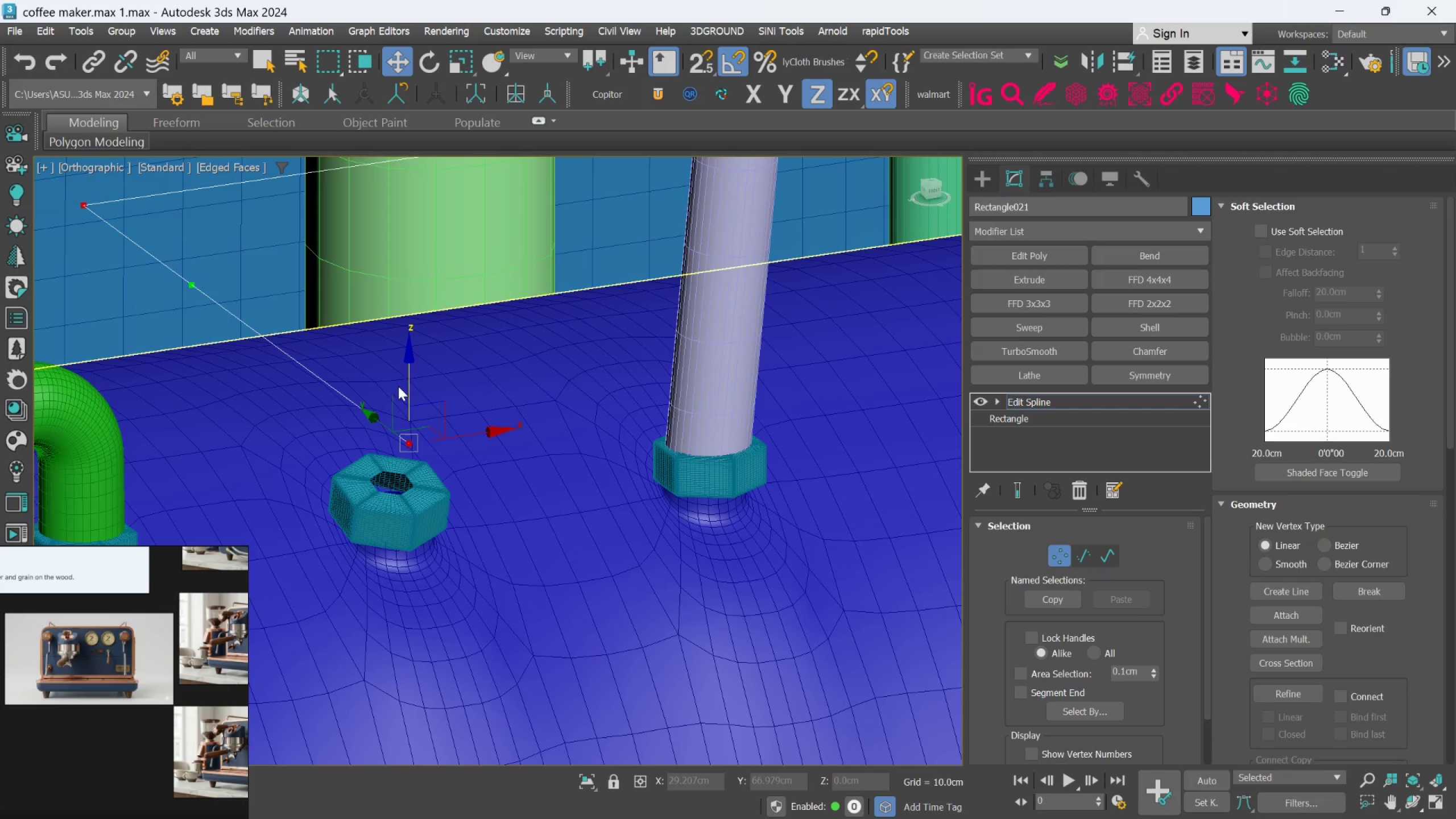 
left_click_drag(start_coordinate=[409, 381], to_coordinate=[407, 319])
 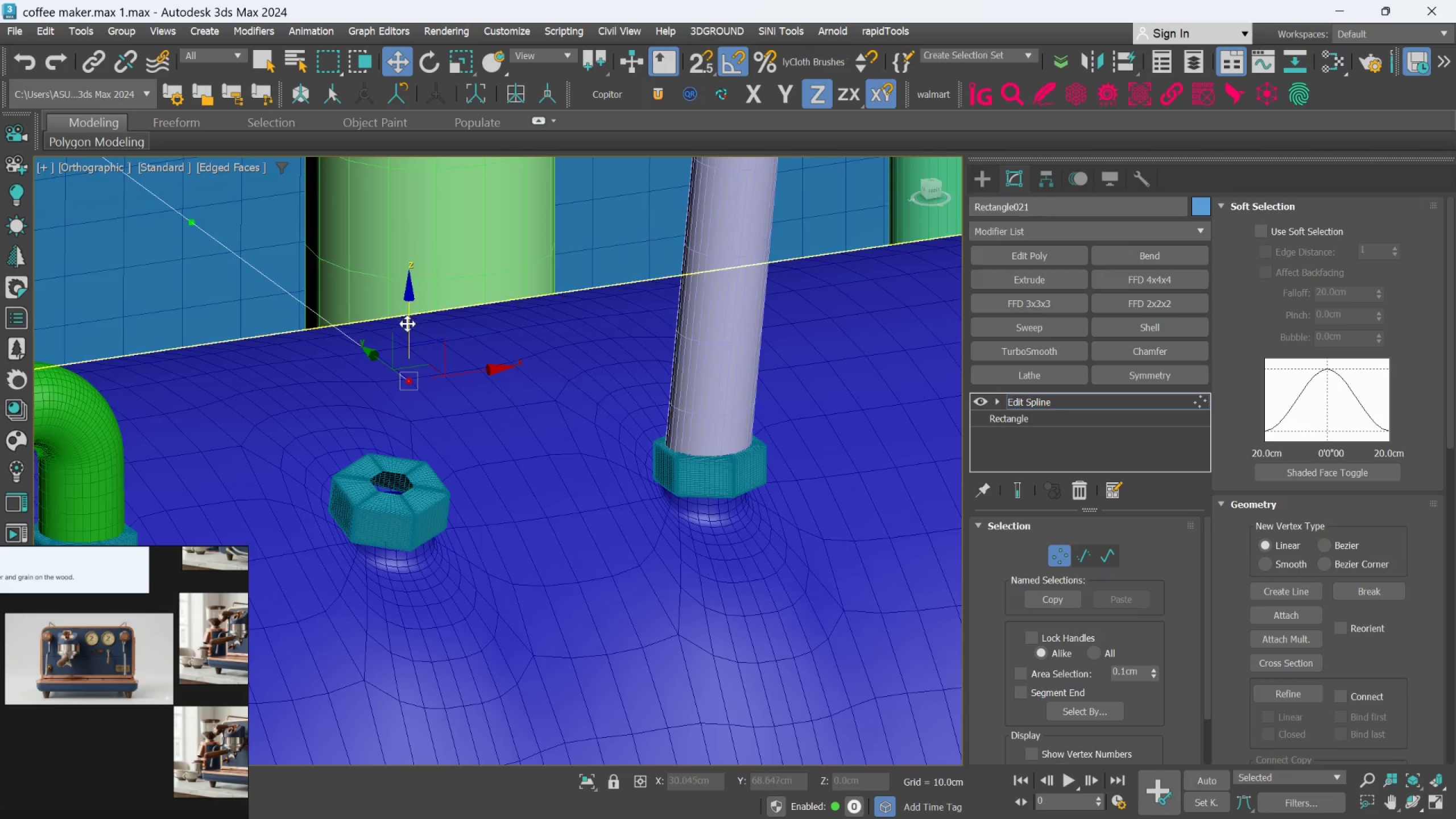 
scroll: coordinate [415, 344], scroll_direction: down, amount: 2.0
 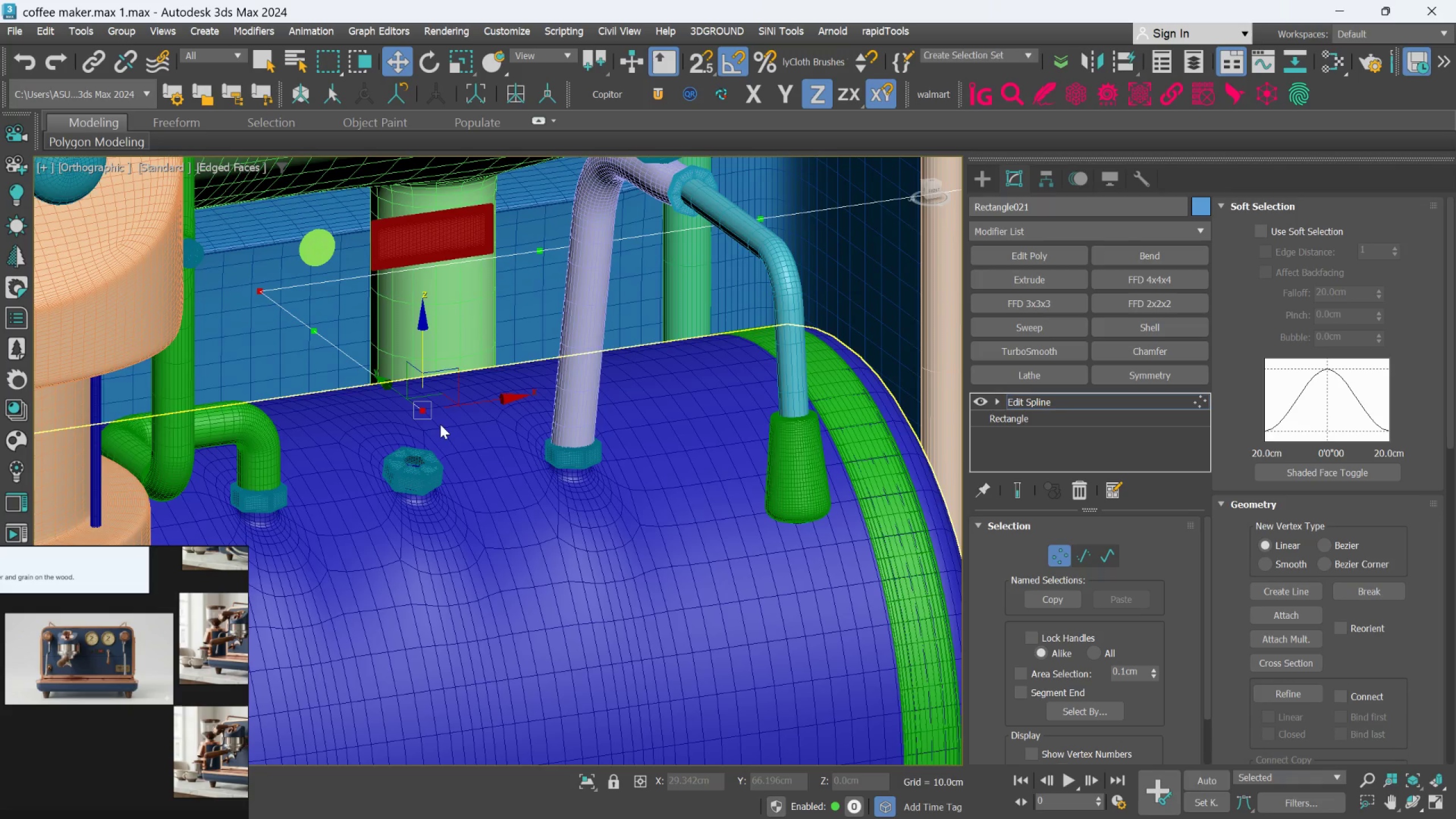 
middle_click([440, 424])
 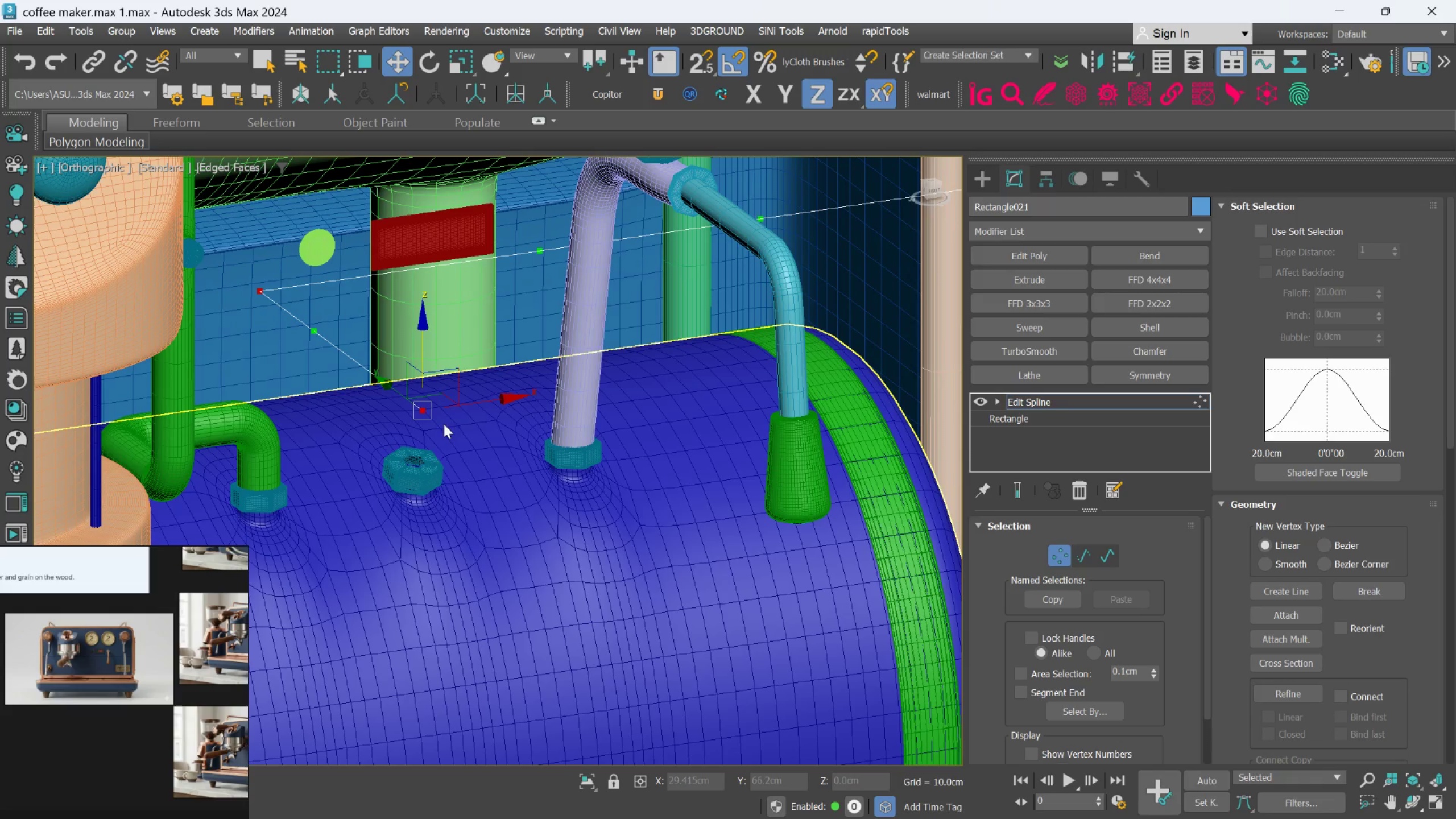 
left_click([465, 424])
 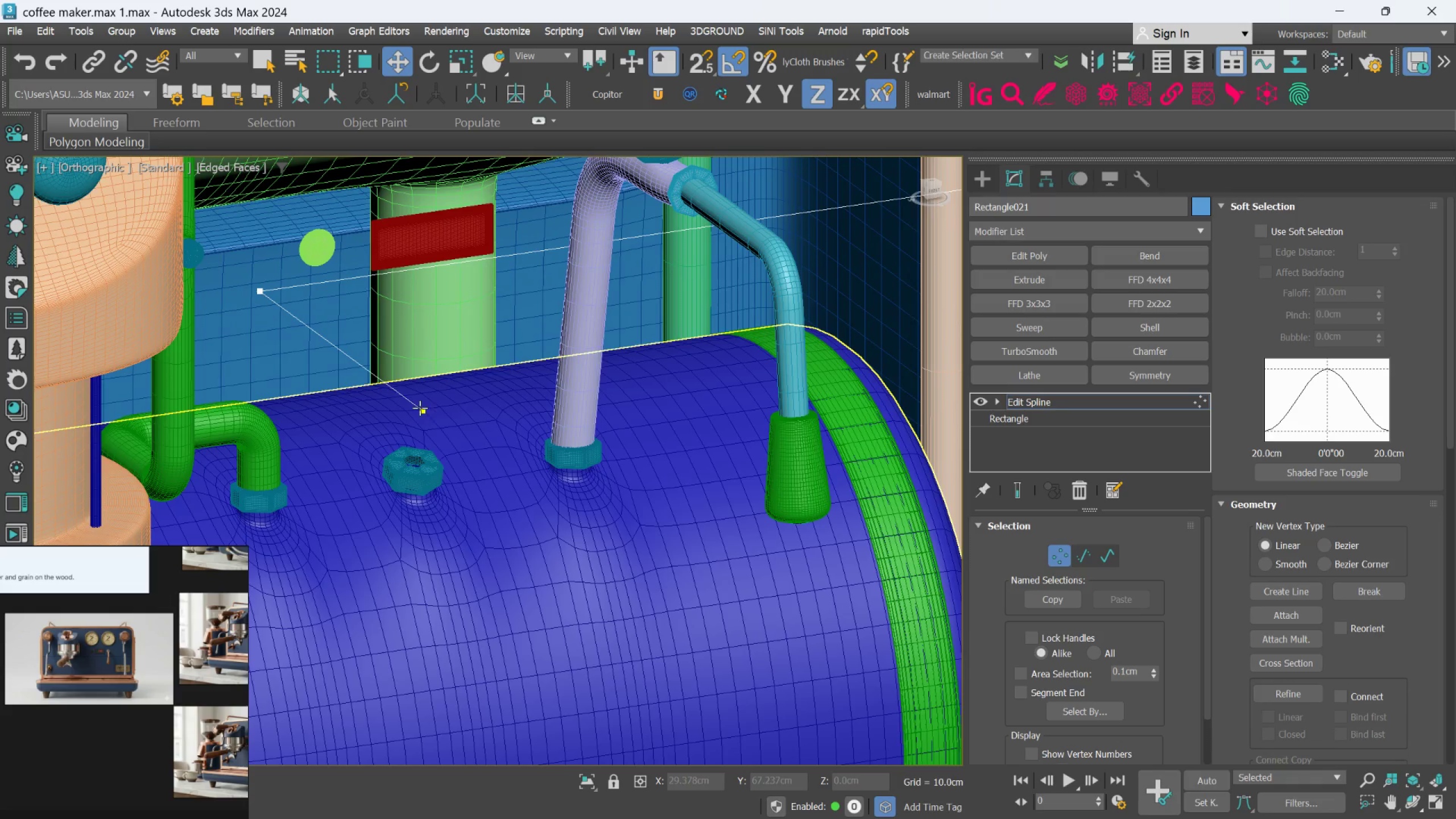 
left_click([420, 408])
 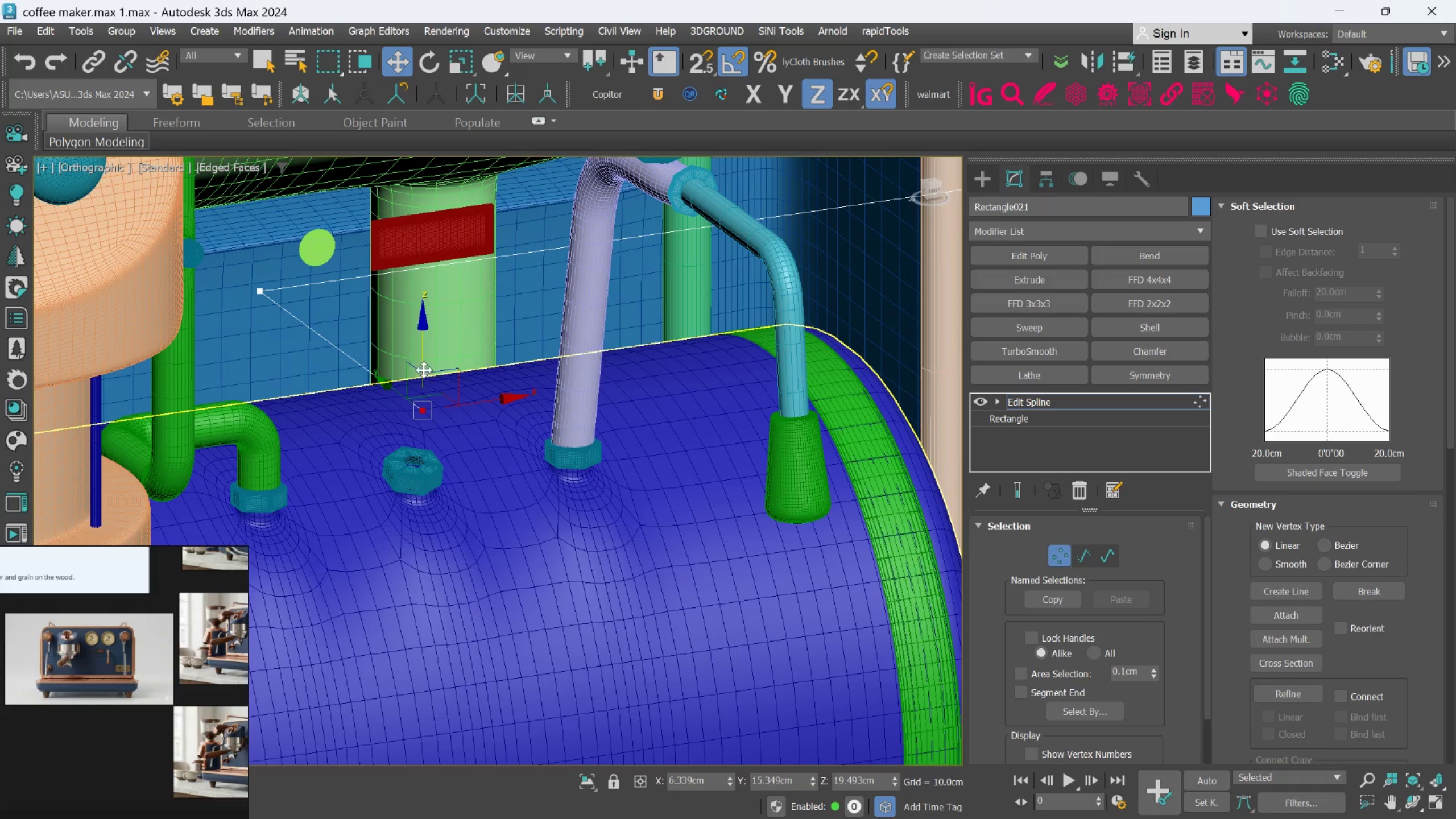 
hold_key(key=ShiftLeft, duration=2.03)
left_click_drag(start_coordinate=[421, 363], to_coordinate=[426, 413])
 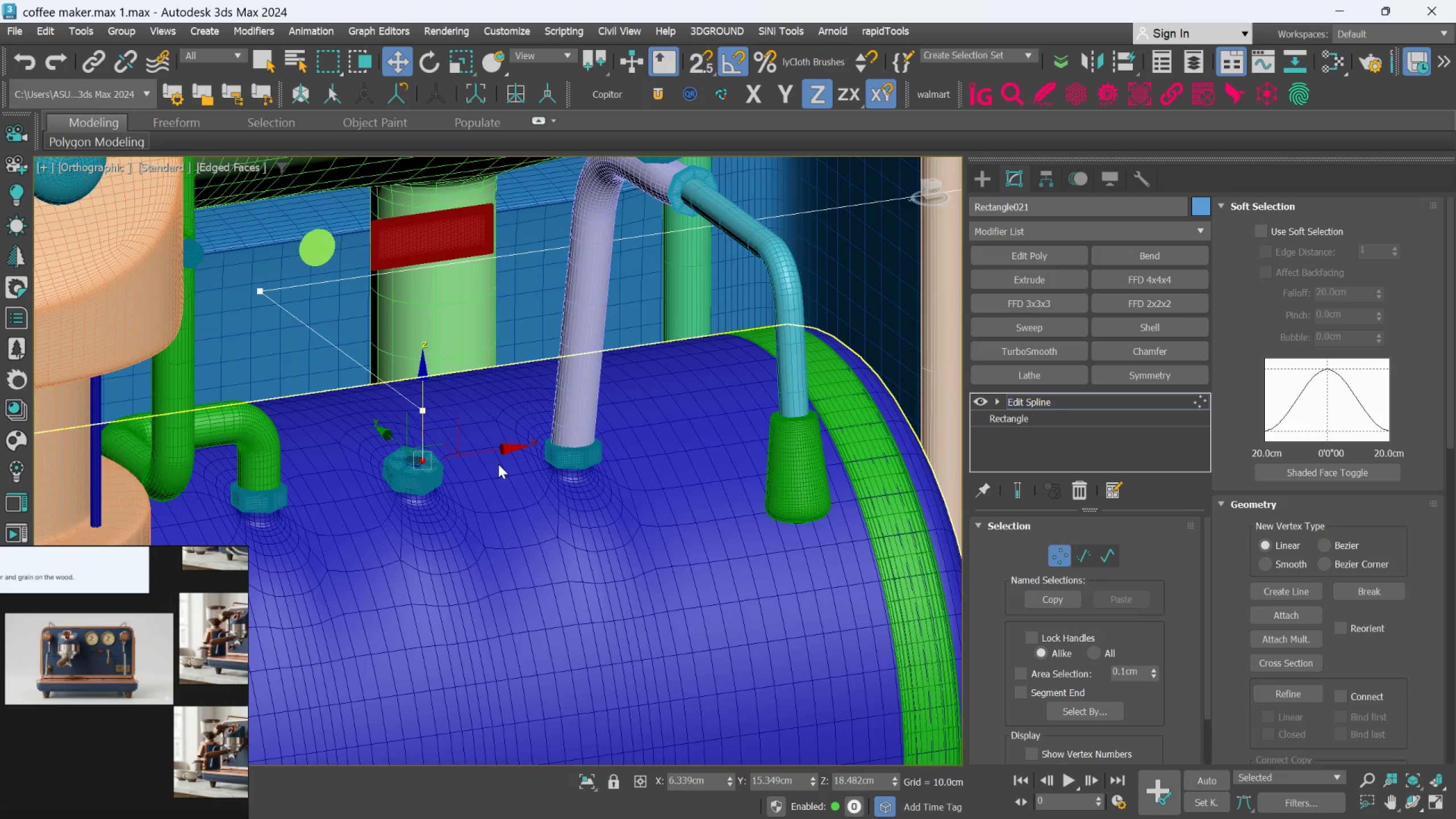 
hold_key(key=AltLeft, duration=0.61)
 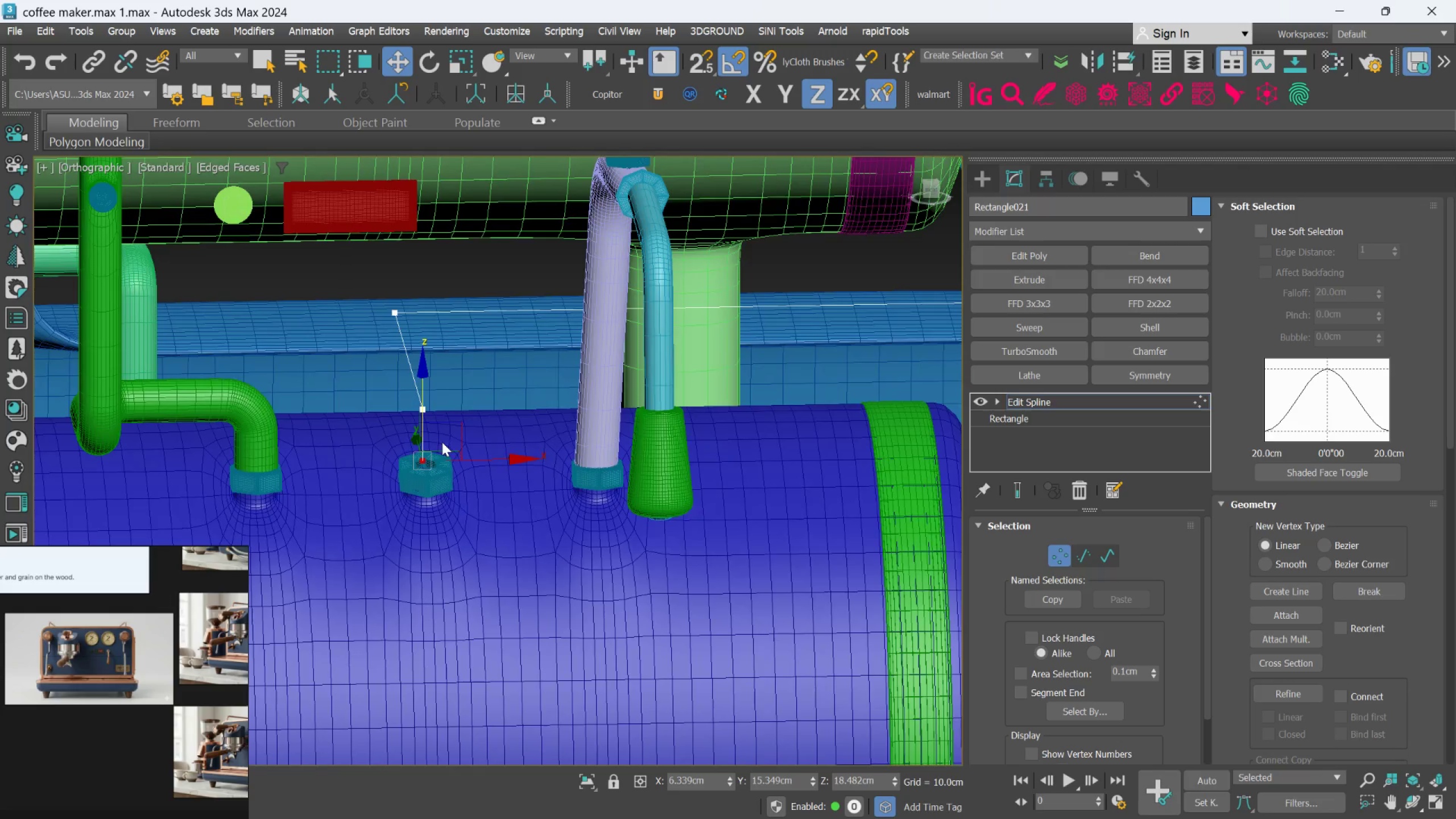 
hold_key(key=AltLeft, duration=1.22)
 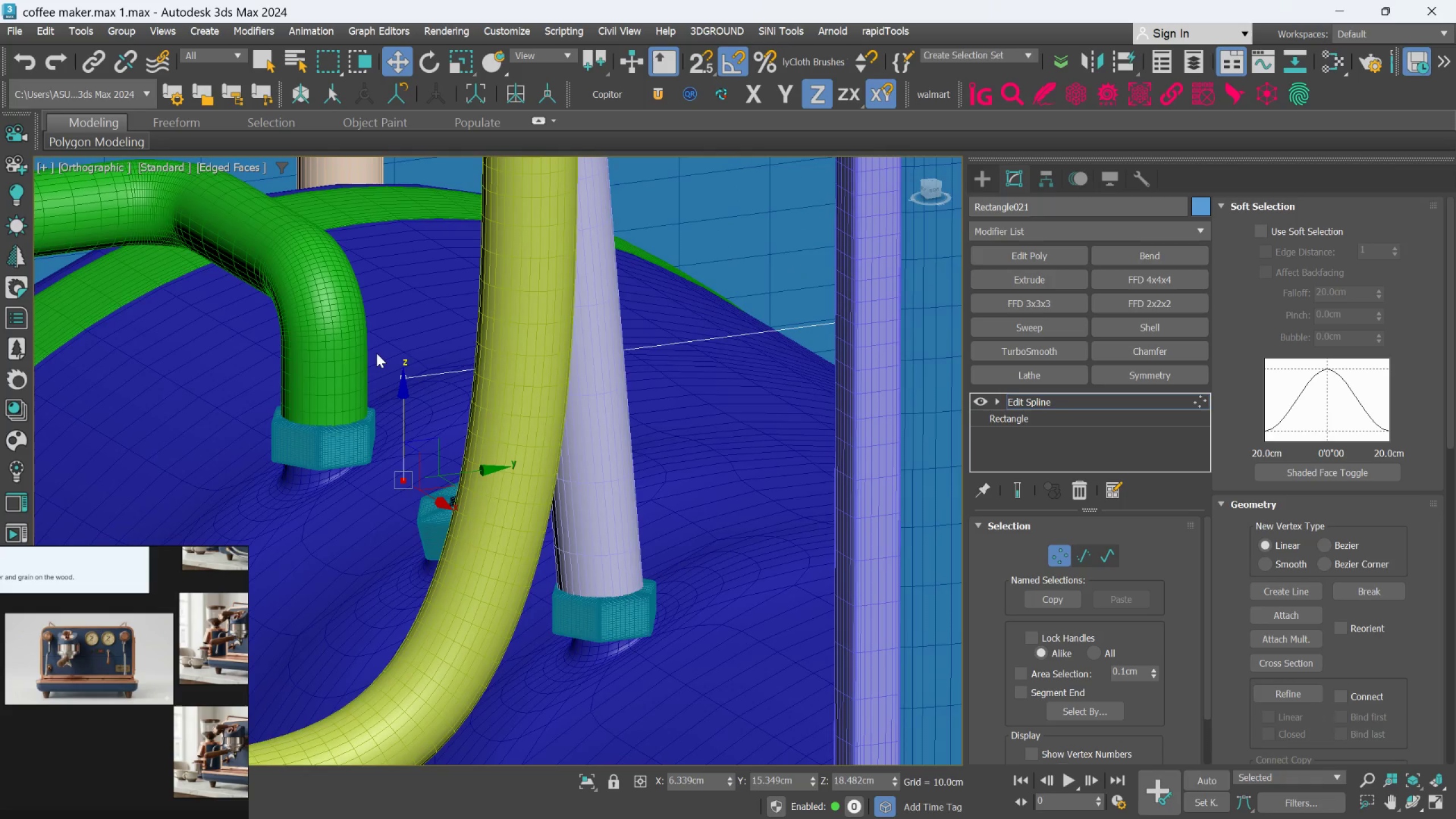 
scroll: coordinate [442, 439], scroll_direction: up, amount: 2.0
 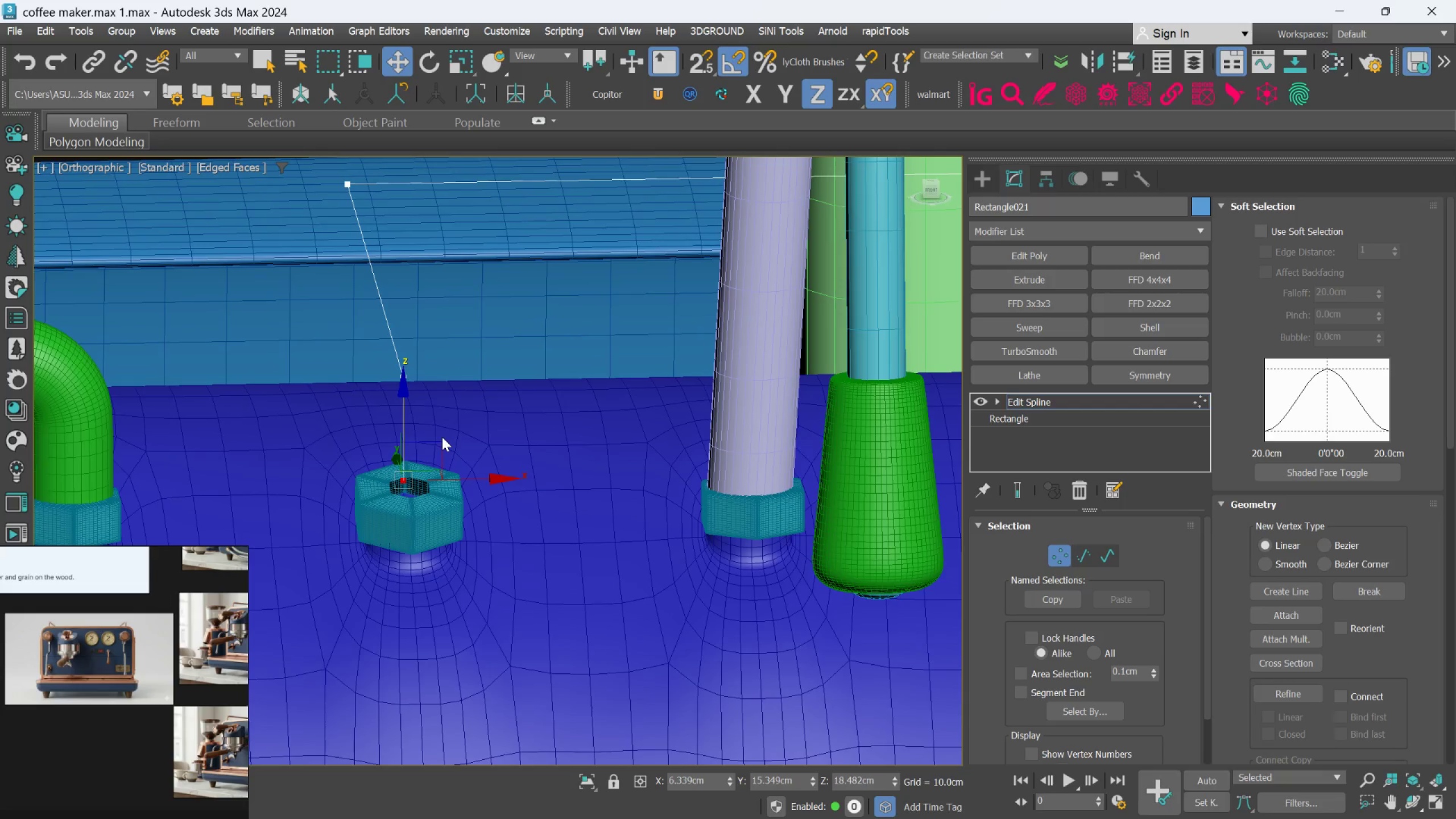 
left_click_drag(start_coordinate=[377, 359], to_coordinate=[431, 501])
 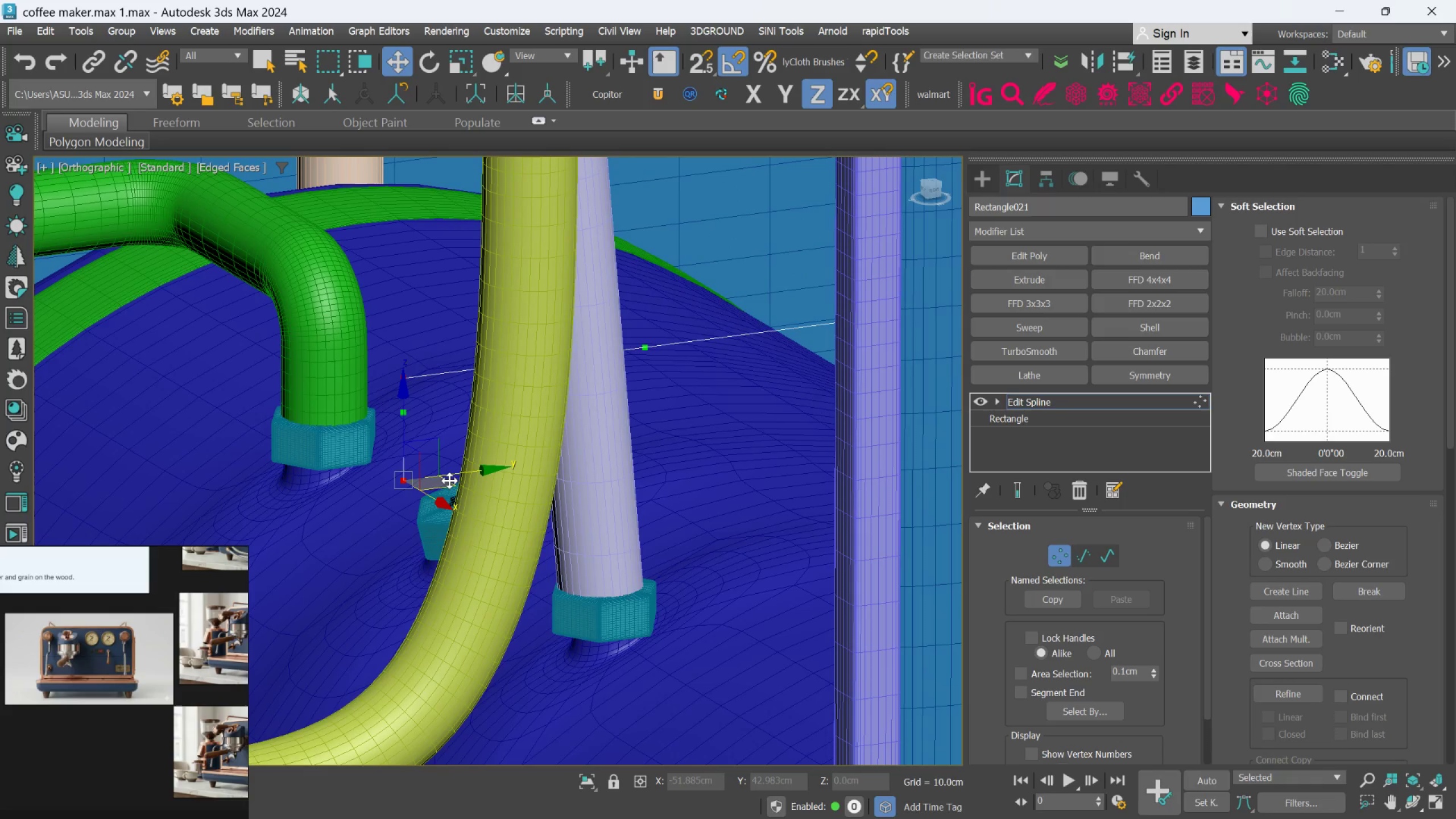 
left_click_drag(start_coordinate=[449, 480], to_coordinate=[499, 471])
 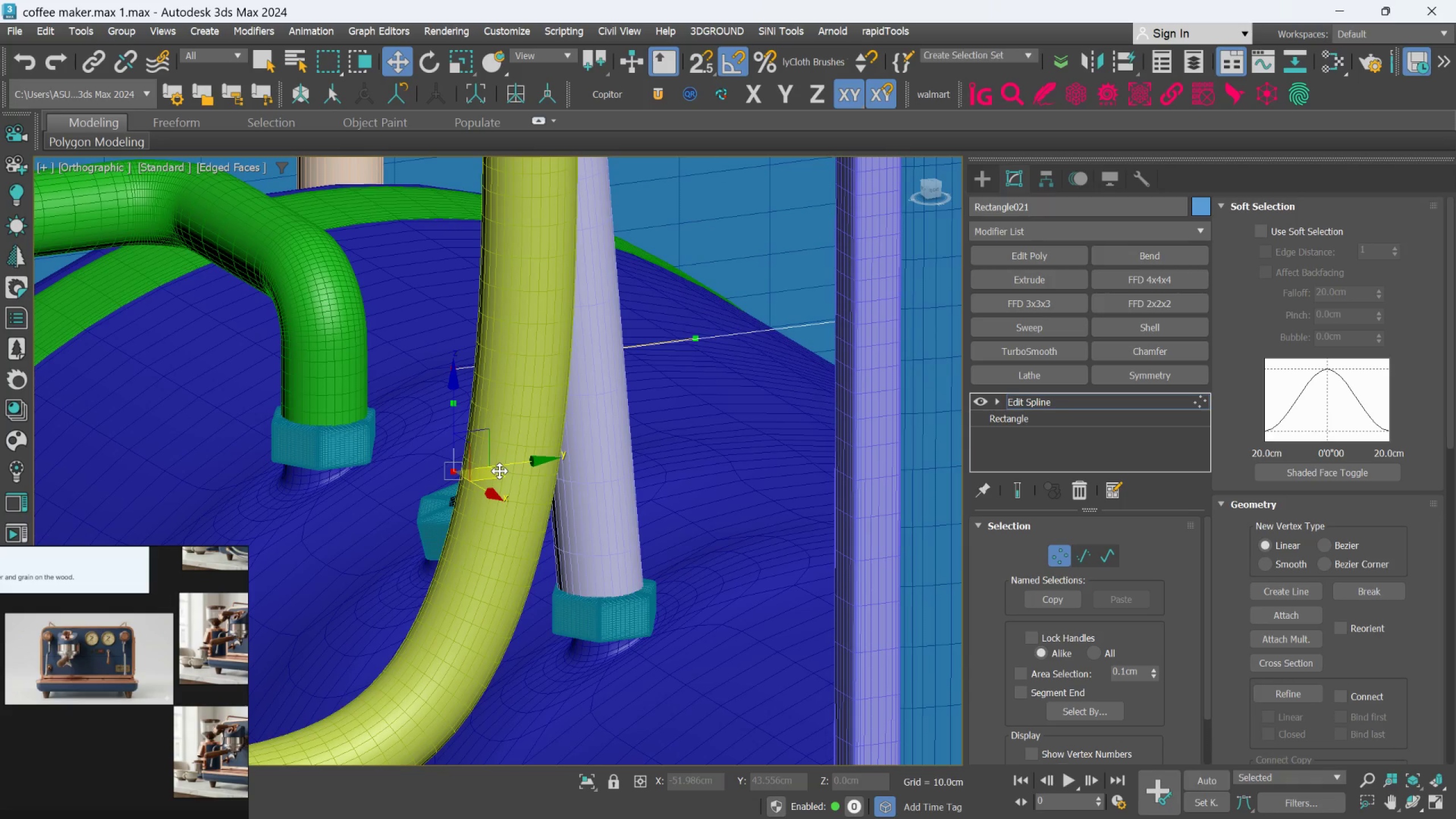 
key(Control+Z)
 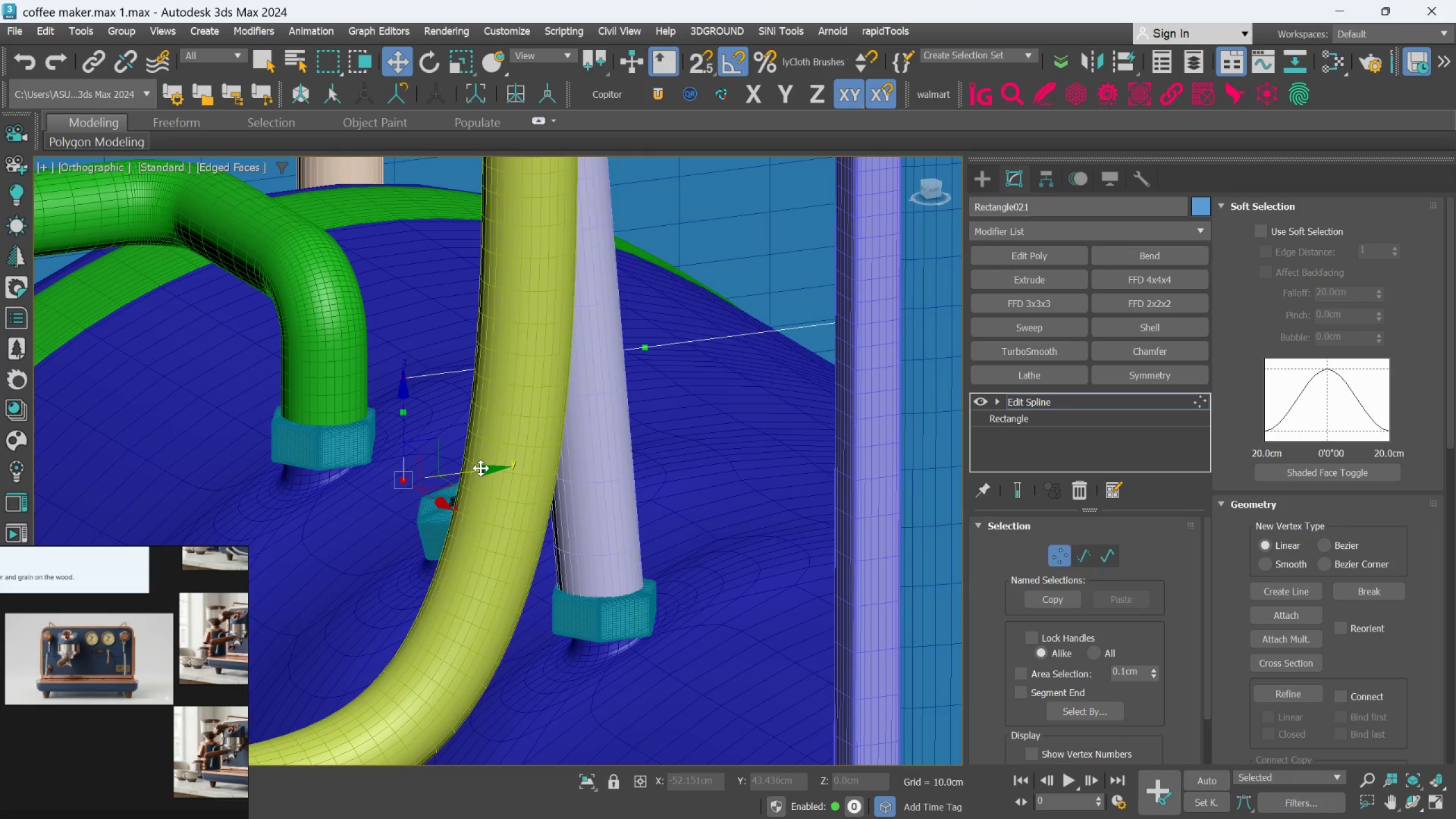 
left_click_drag(start_coordinate=[481, 468], to_coordinate=[535, 469])
 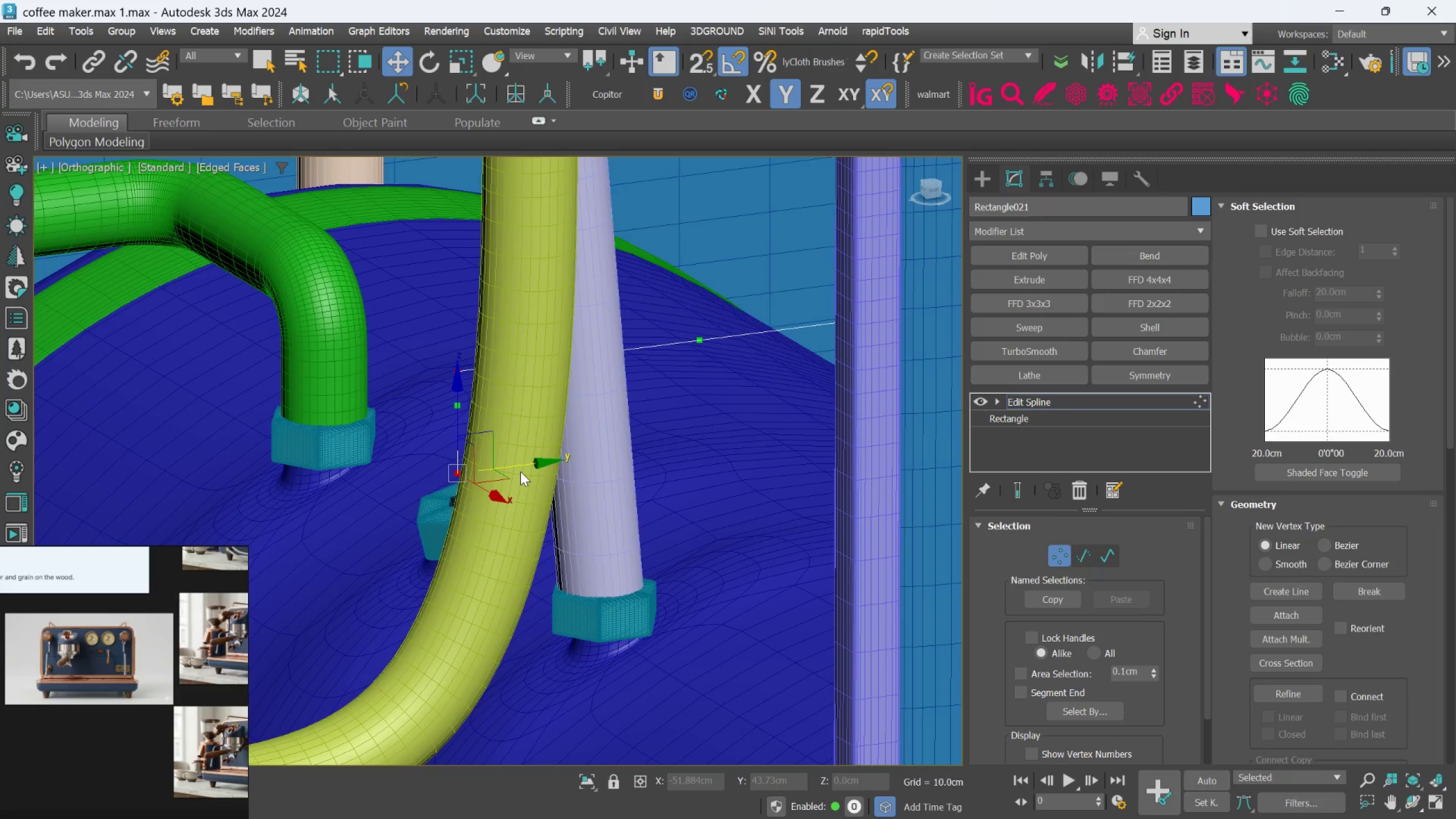 
hold_key(key=AltLeft, duration=1.0)
 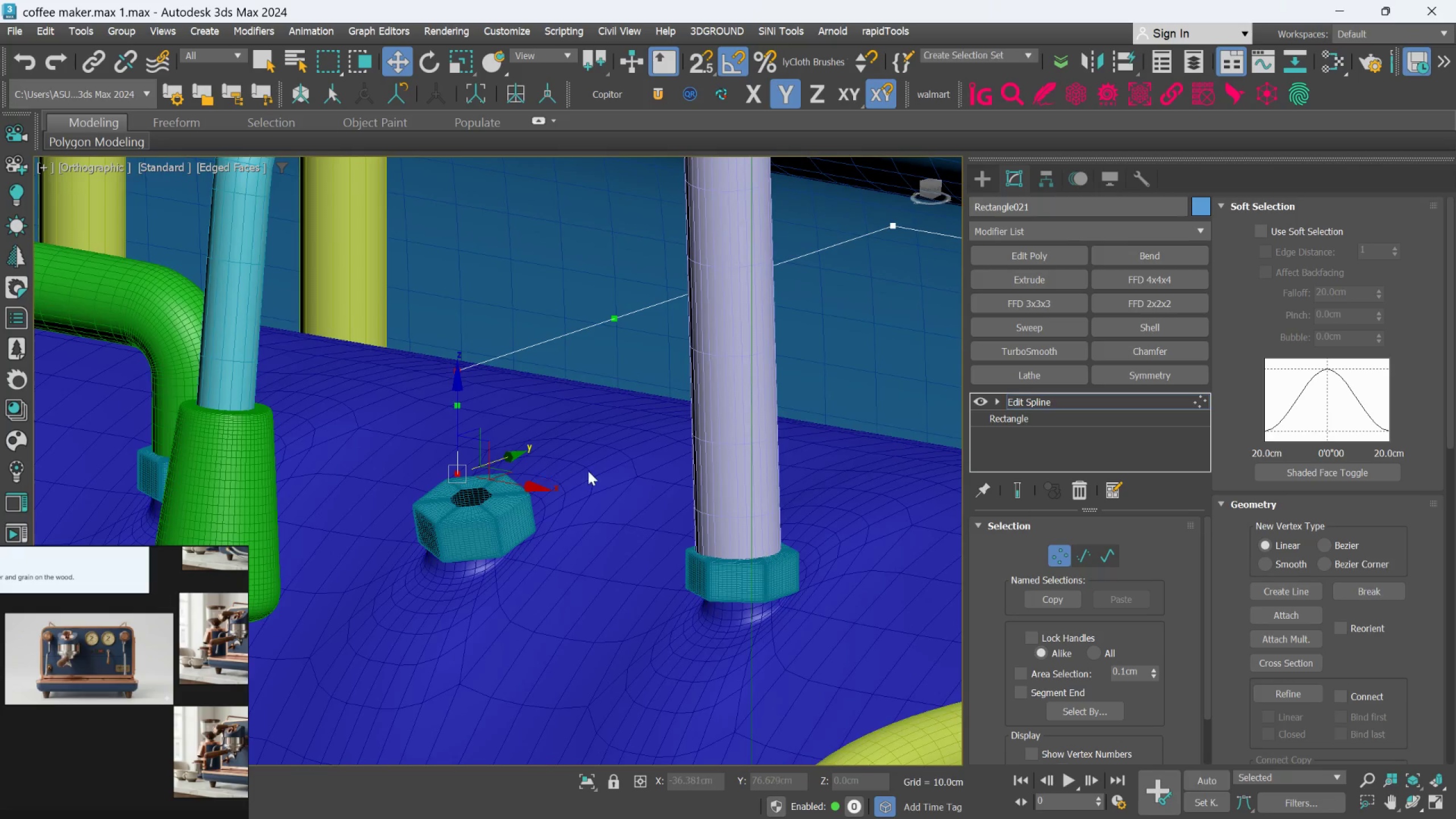 
left_click([590, 471])
 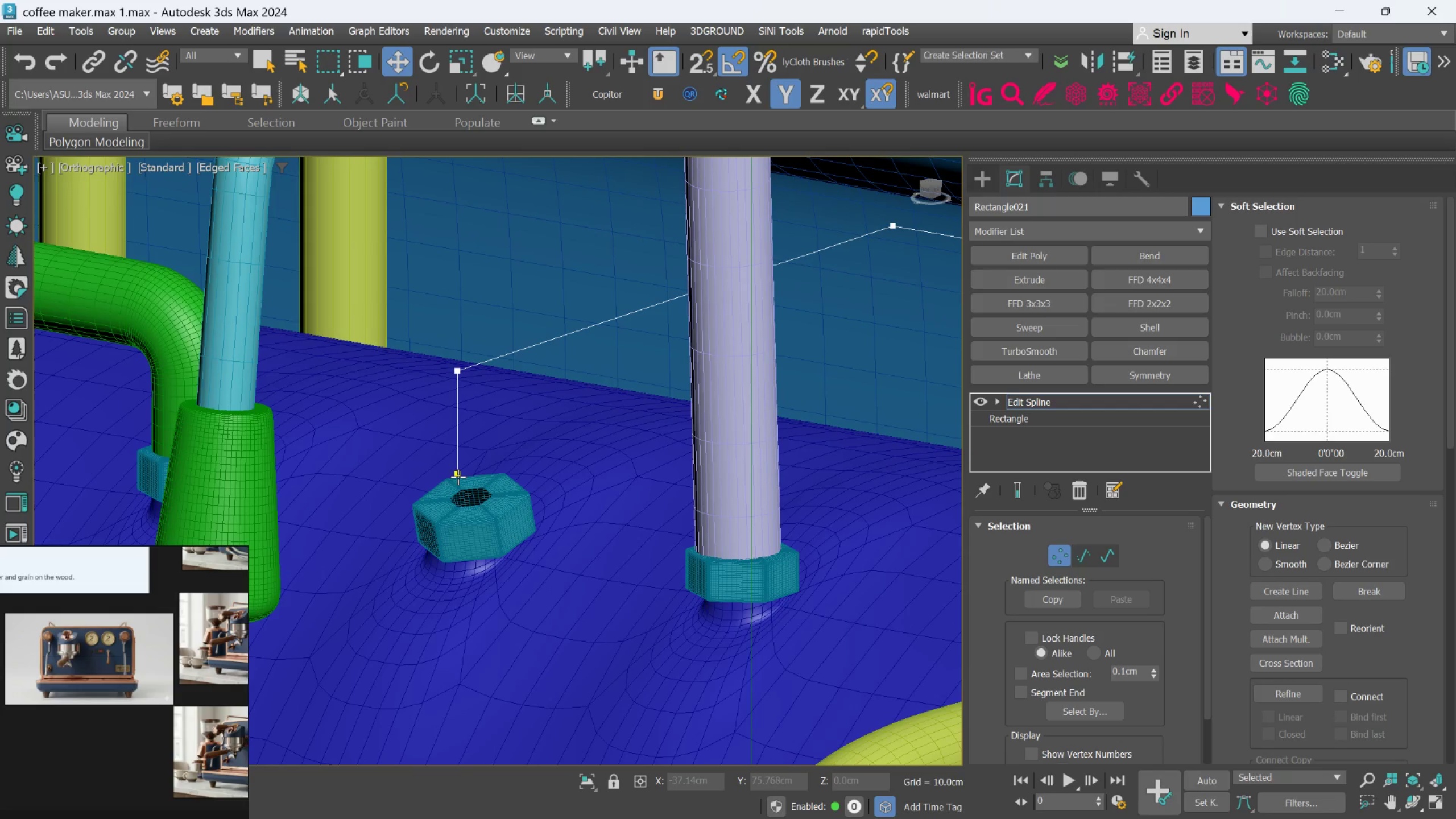 
left_click([459, 474])
 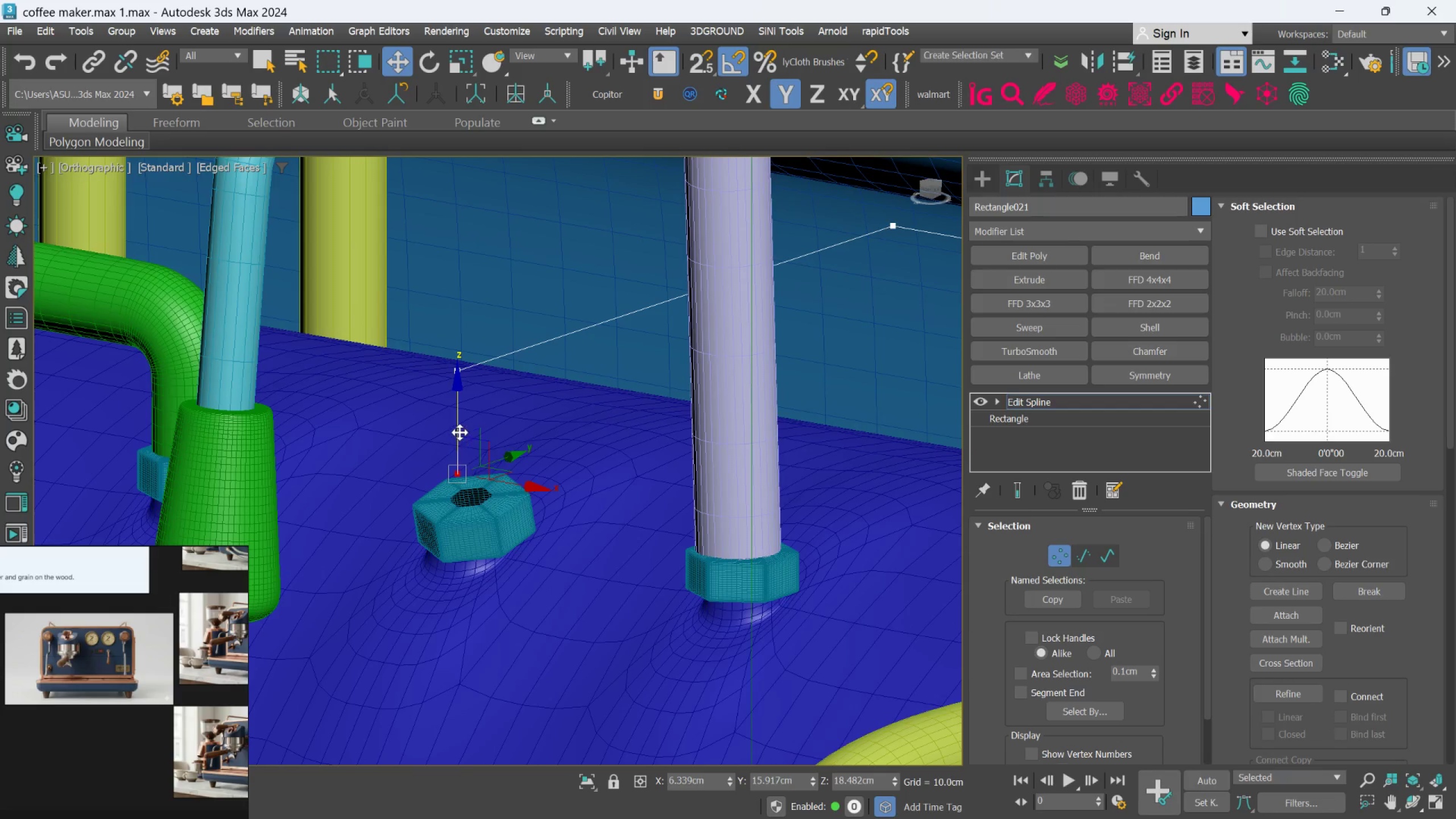 
left_click_drag(start_coordinate=[460, 432], to_coordinate=[465, 456])
 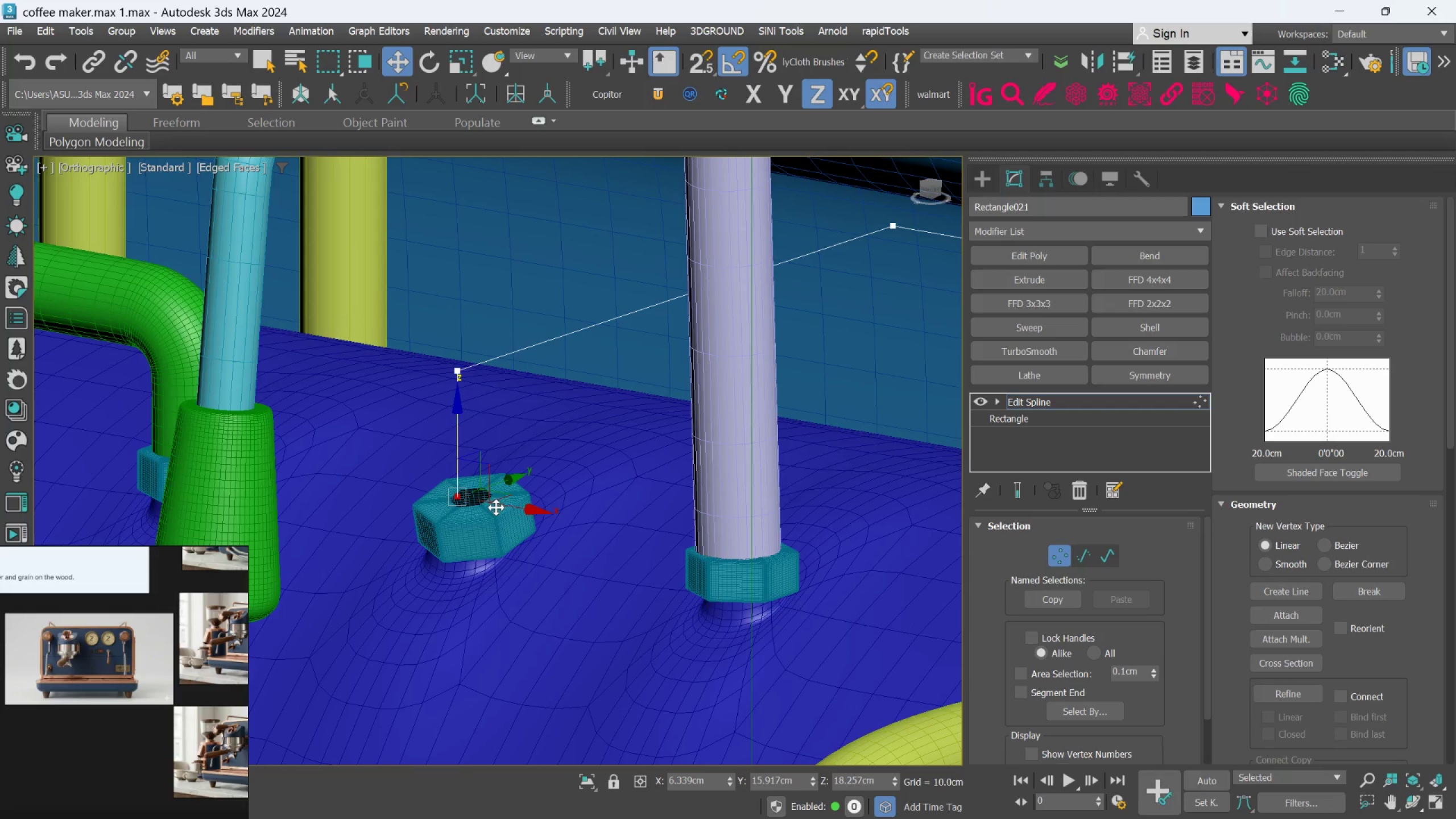 
left_click_drag(start_coordinate=[502, 503], to_coordinate=[507, 506])
 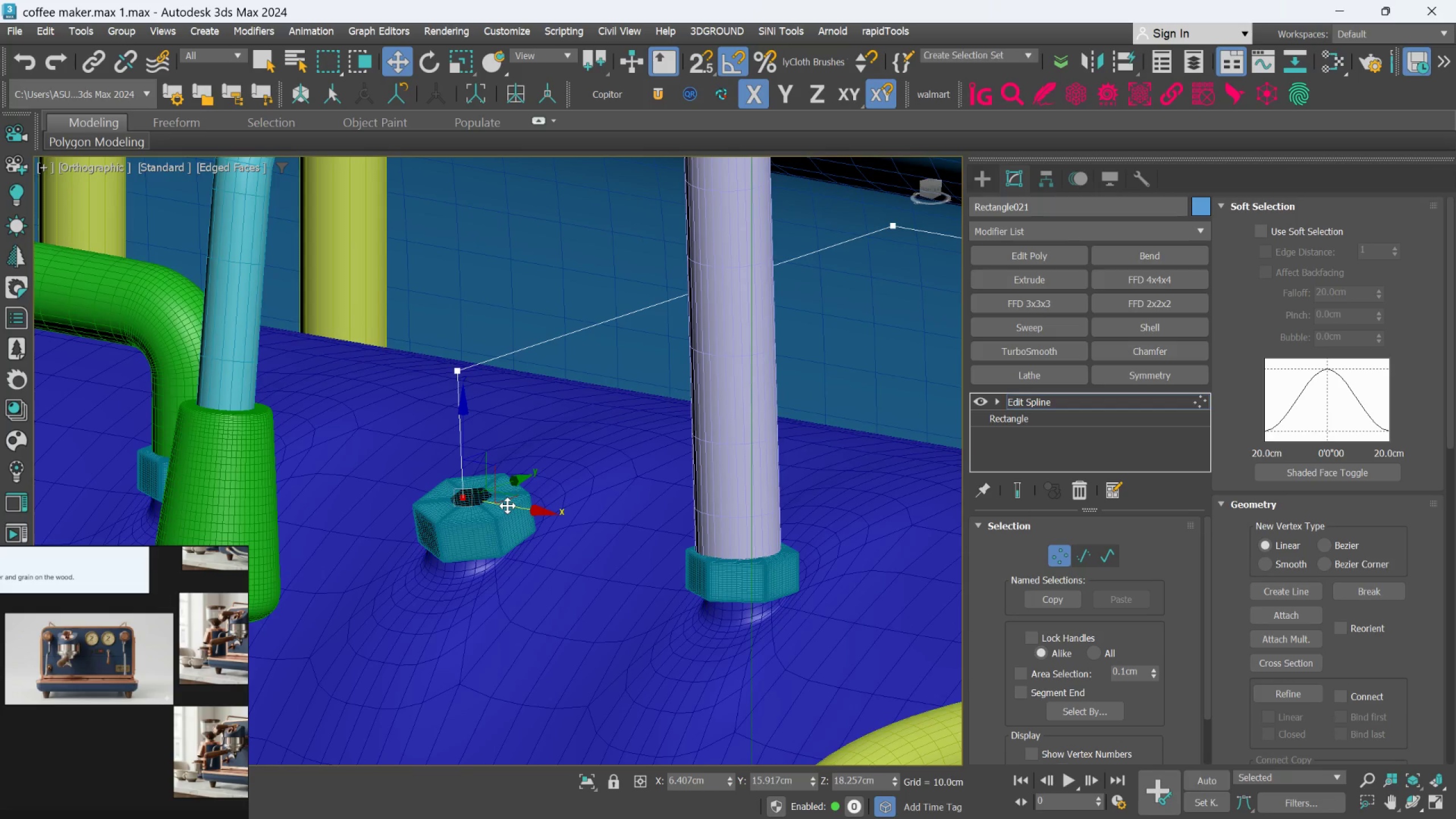 
key(Control+Z)
 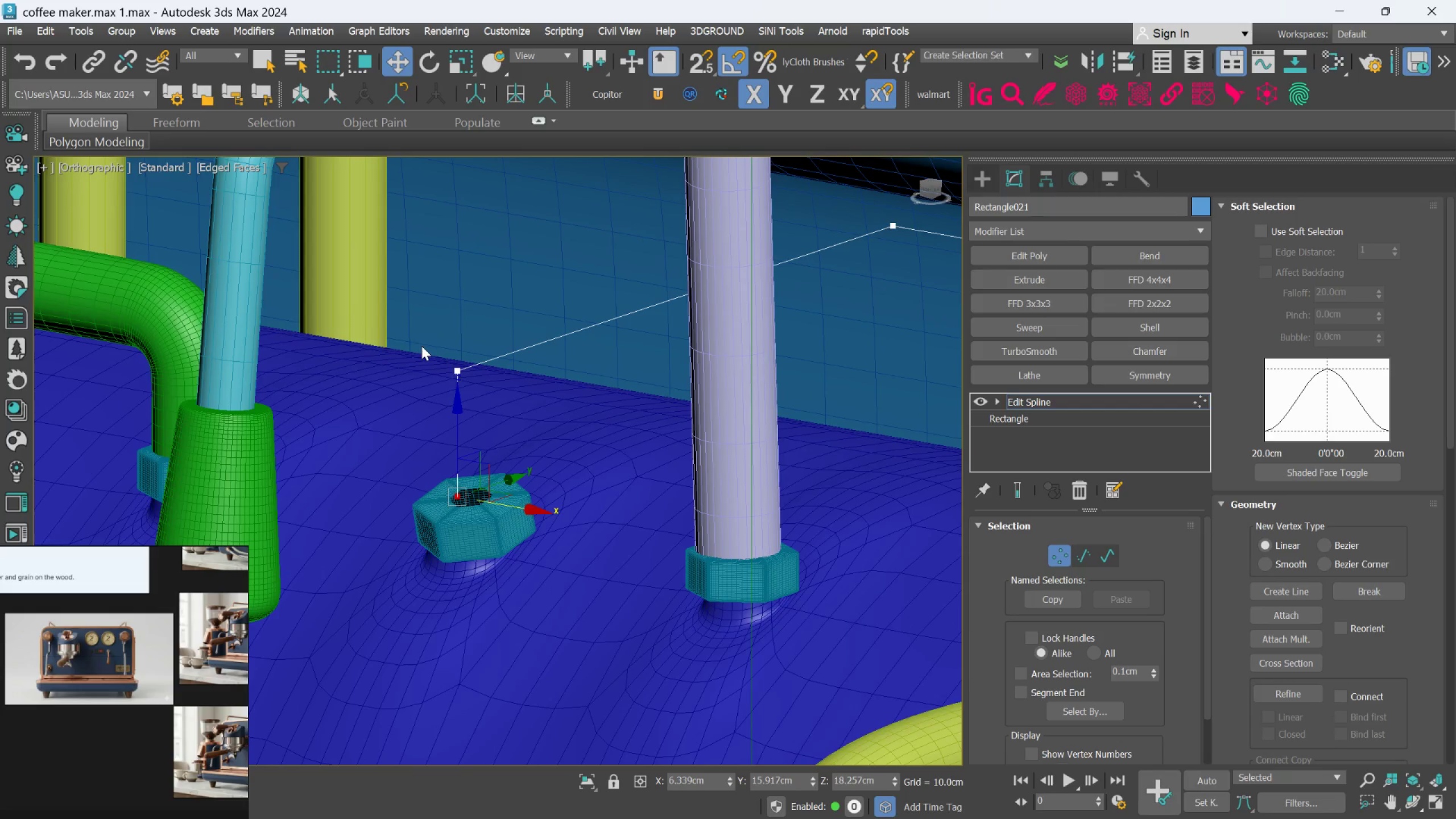 
left_click_drag(start_coordinate=[429, 366], to_coordinate=[489, 515])
 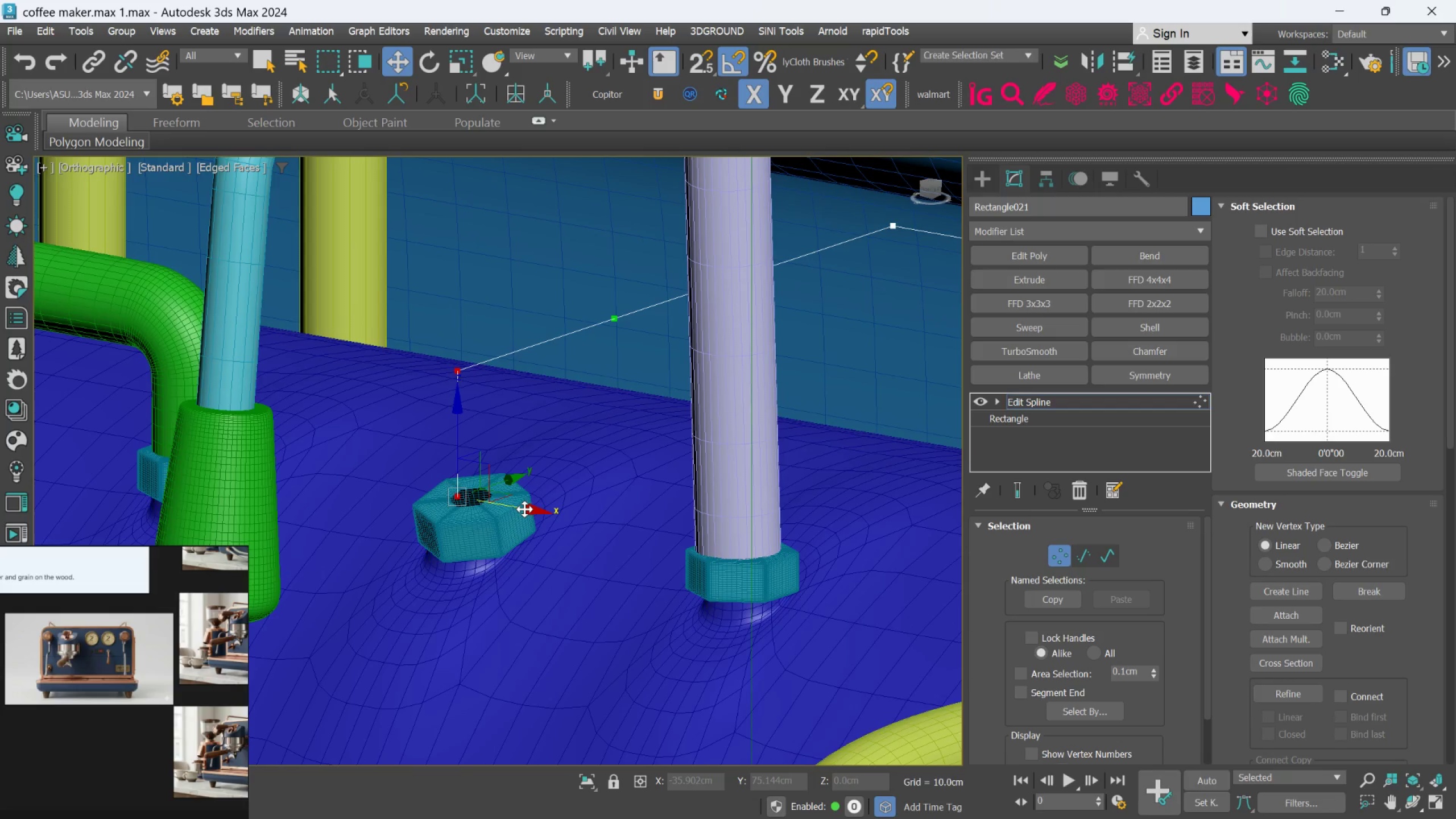 
left_click_drag(start_coordinate=[524, 509], to_coordinate=[532, 515])
 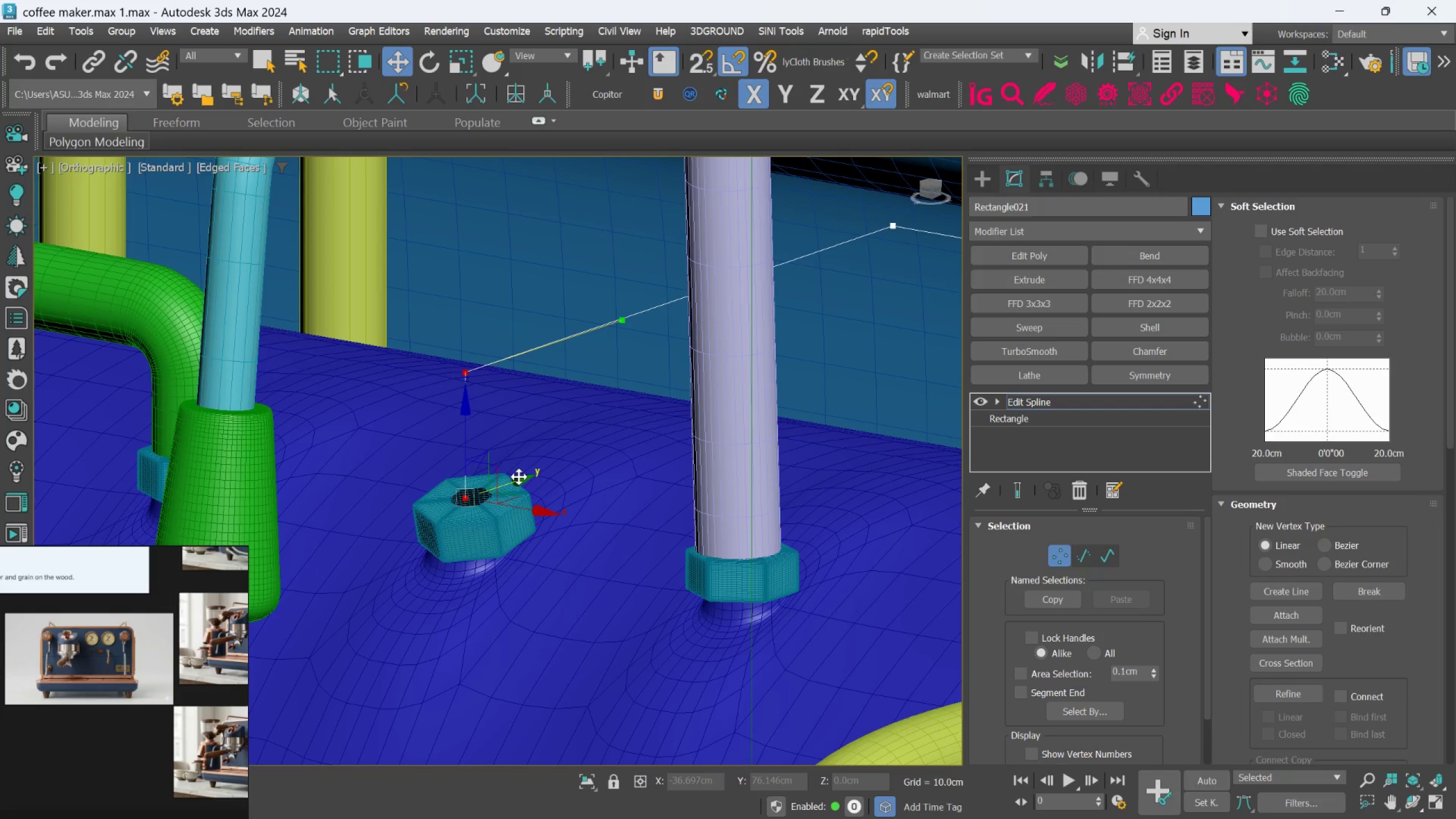 
left_click_drag(start_coordinate=[517, 478], to_coordinate=[523, 474])
 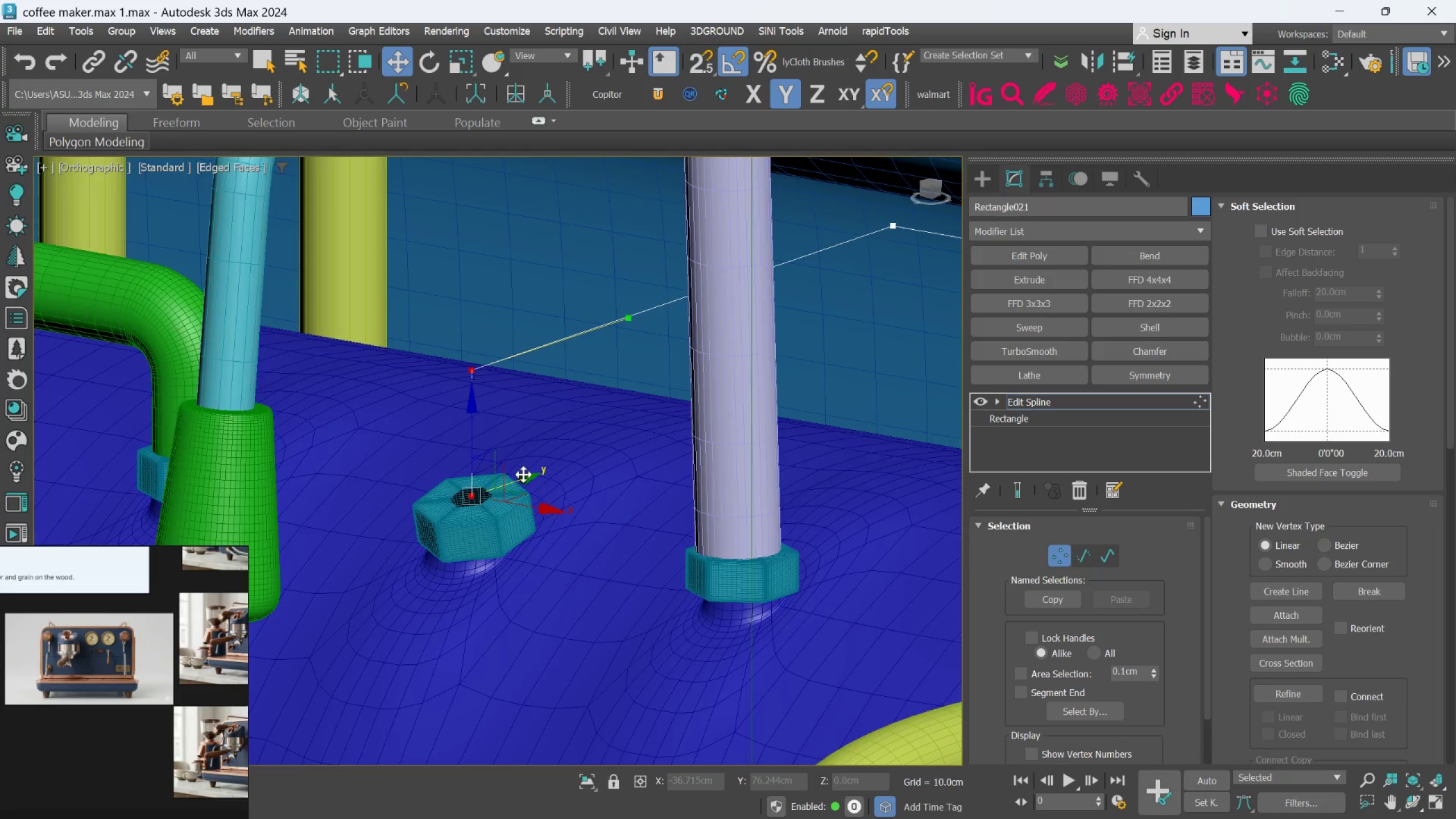 
hold_key(key=AltLeft, duration=0.77)
 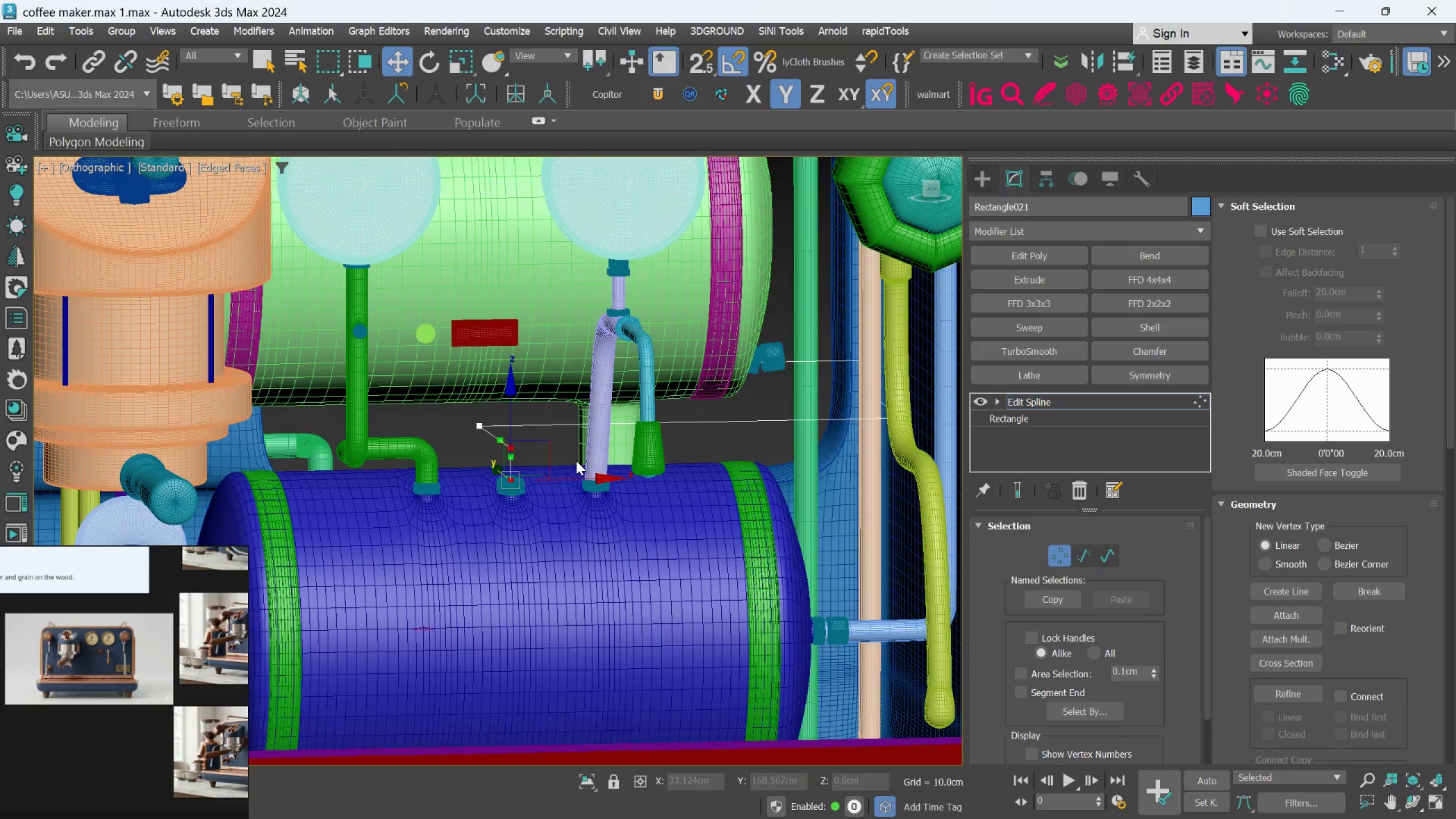 
scroll: coordinate [523, 474], scroll_direction: down, amount: 4.0
 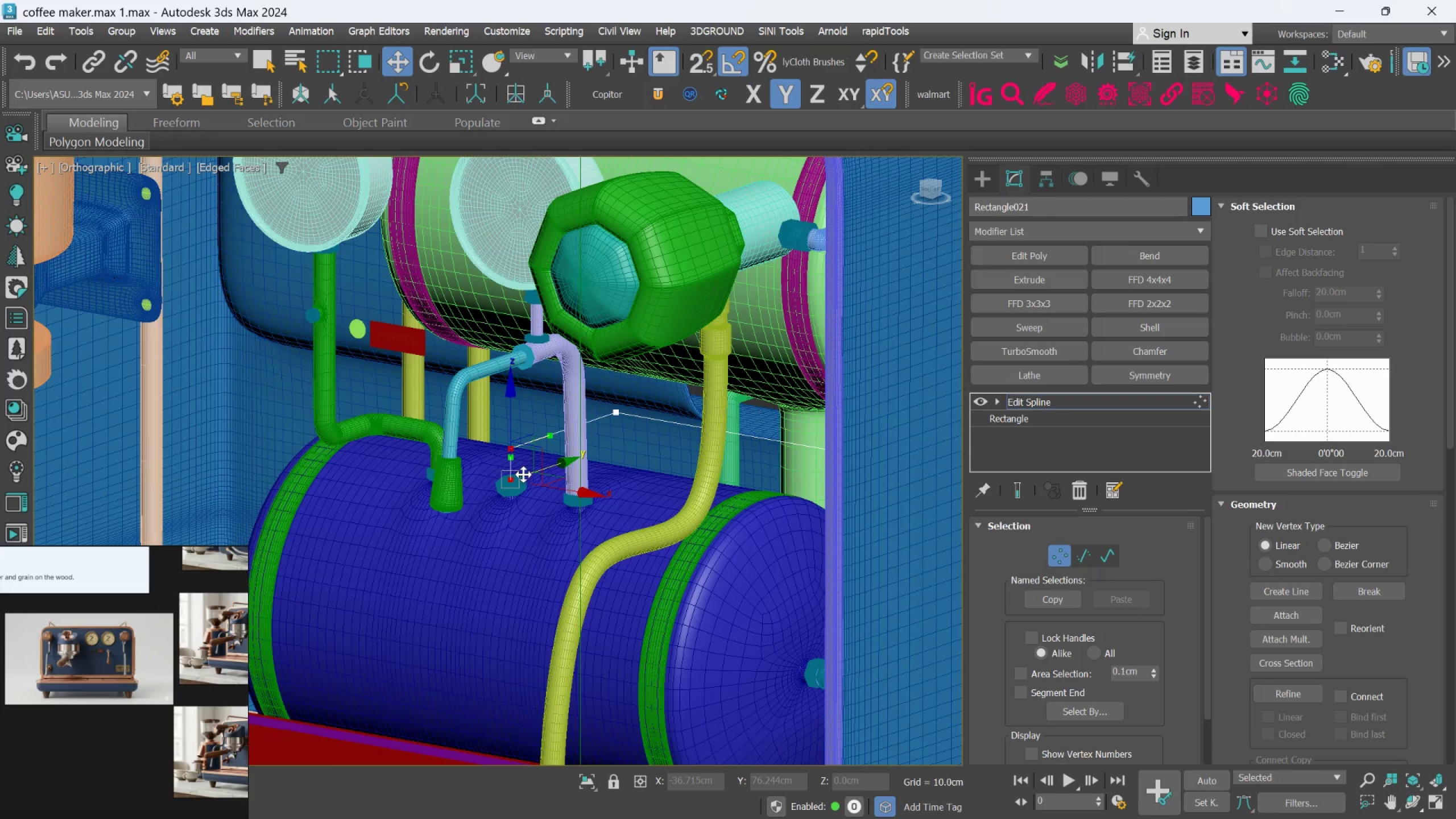 
hold_key(key=AltLeft, duration=1.11)
 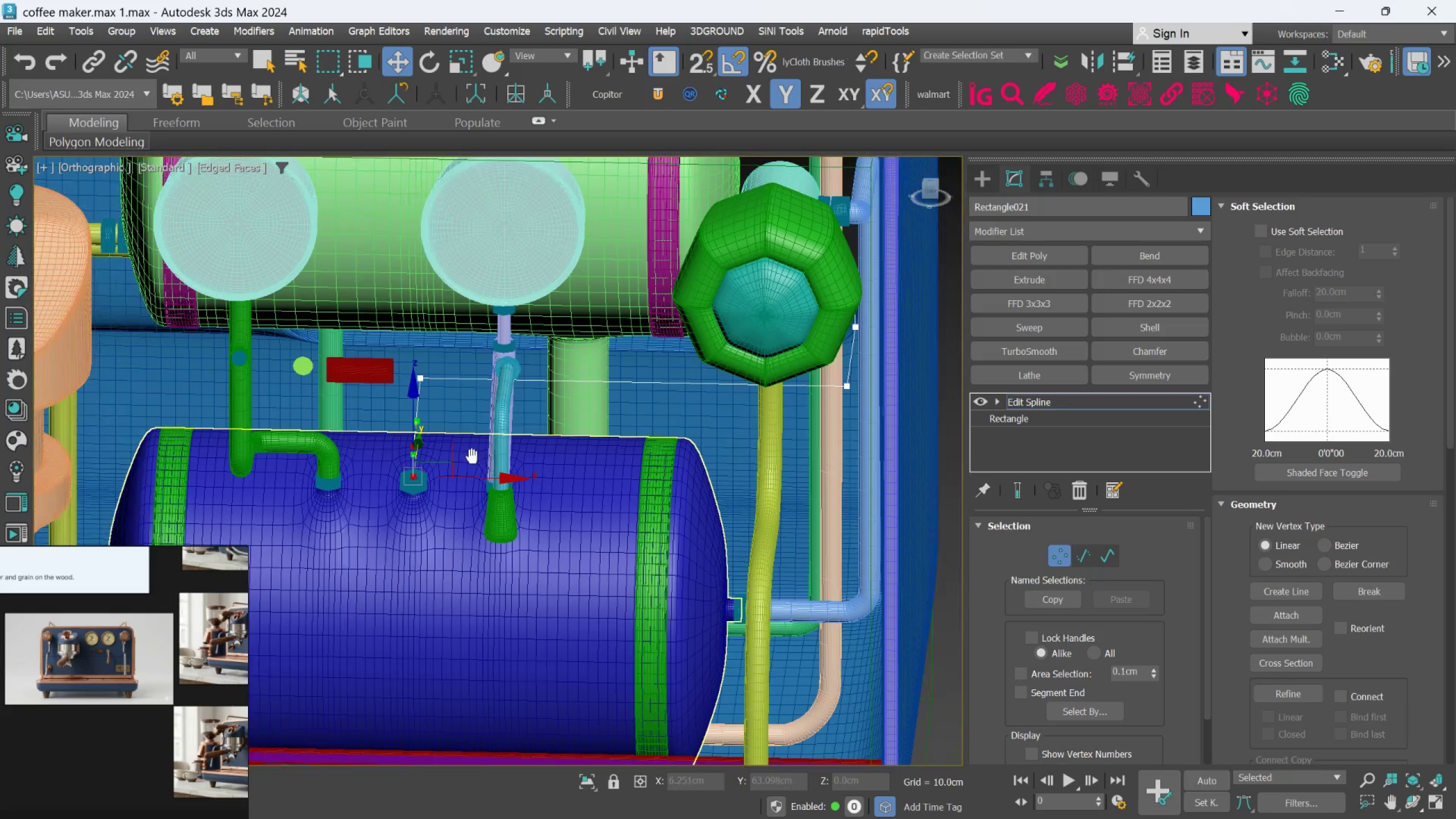 
hold_key(key=AltLeft, duration=1.62)
 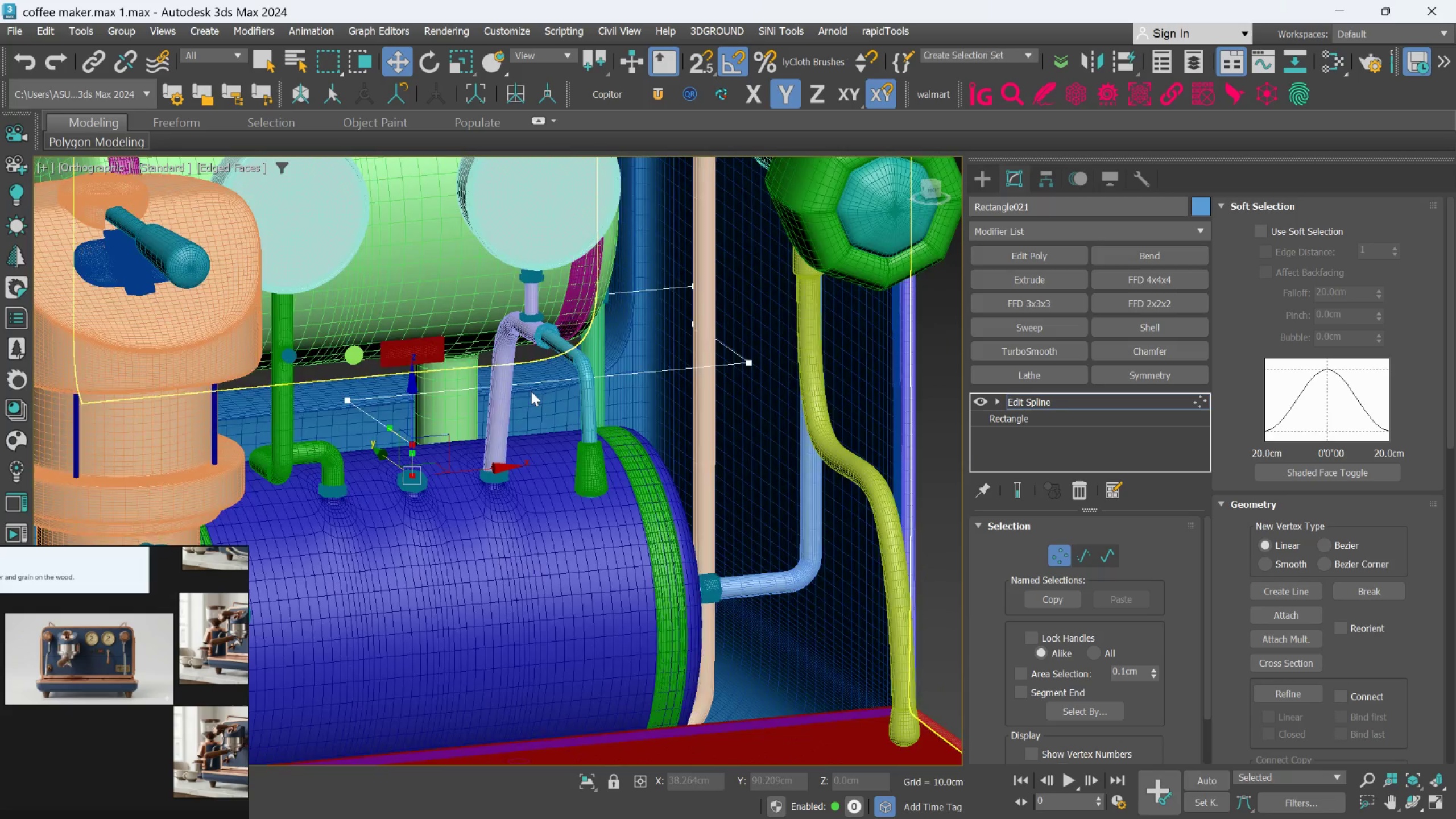 
hold_key(key=AltLeft, duration=0.66)
 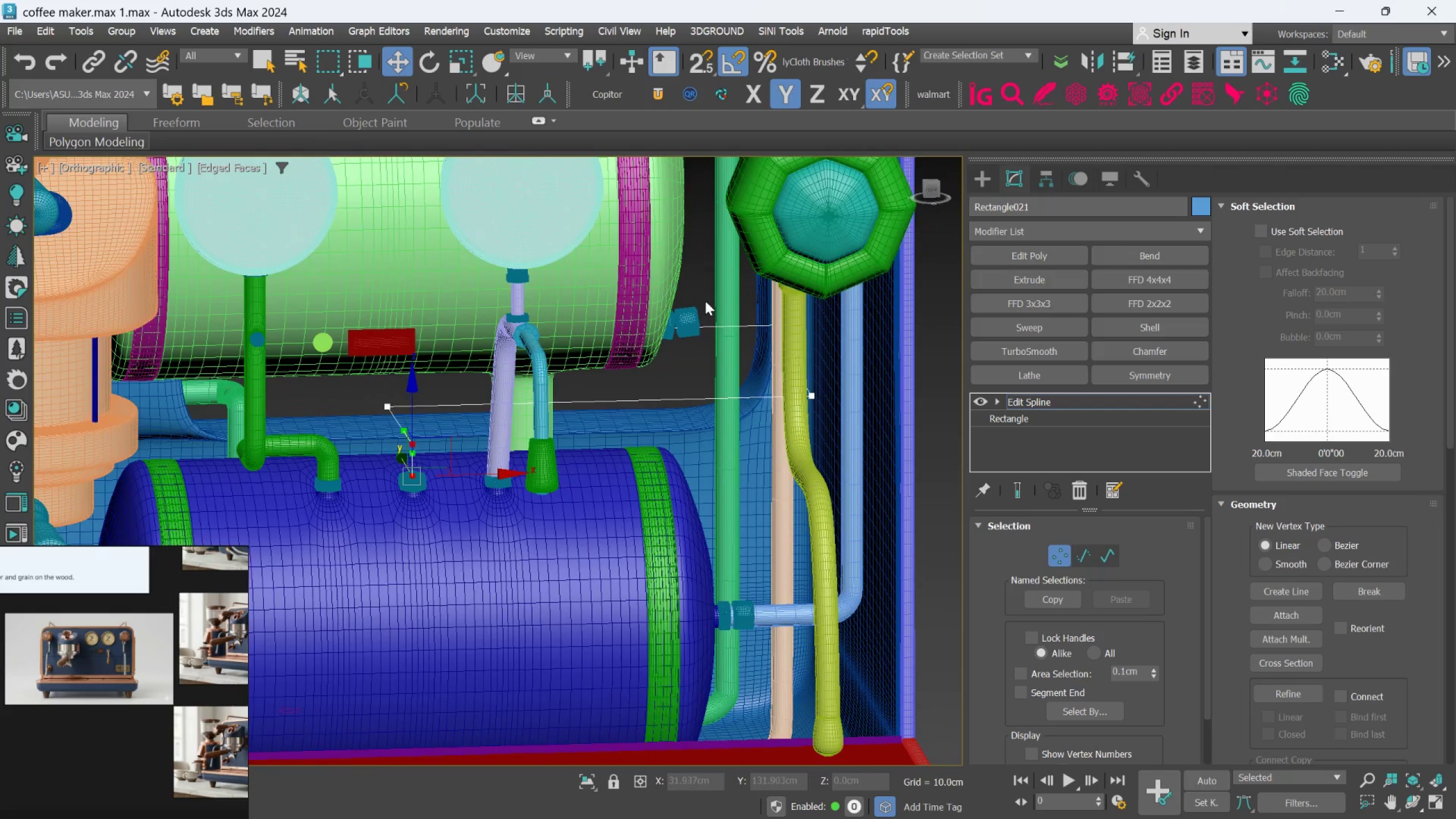 
scroll: coordinate [704, 304], scroll_direction: up, amount: 3.0
 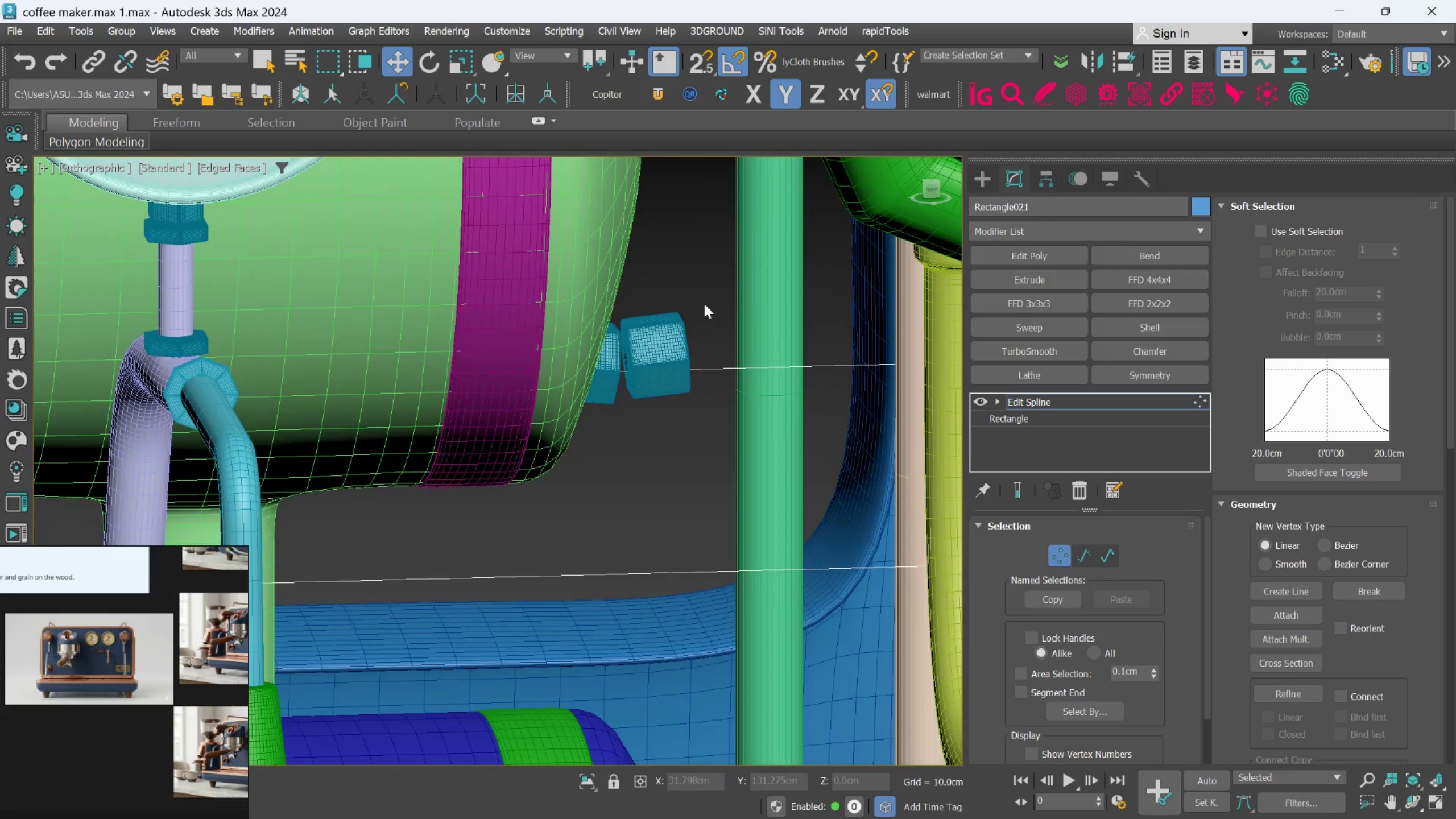 
scroll: coordinate [705, 321], scroll_direction: down, amount: 4.0
 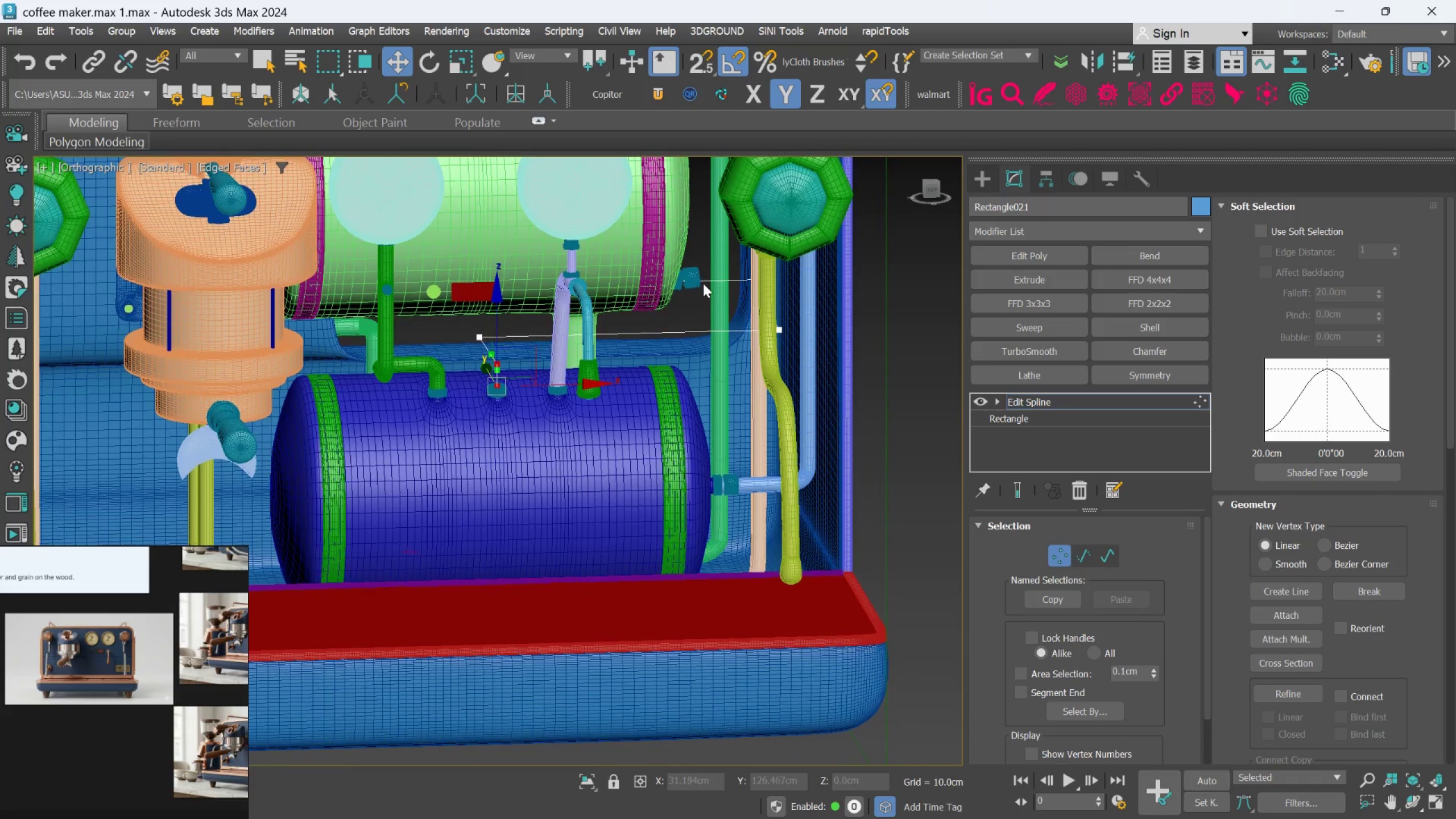 
hold_key(key=AltLeft, duration=1.33)
 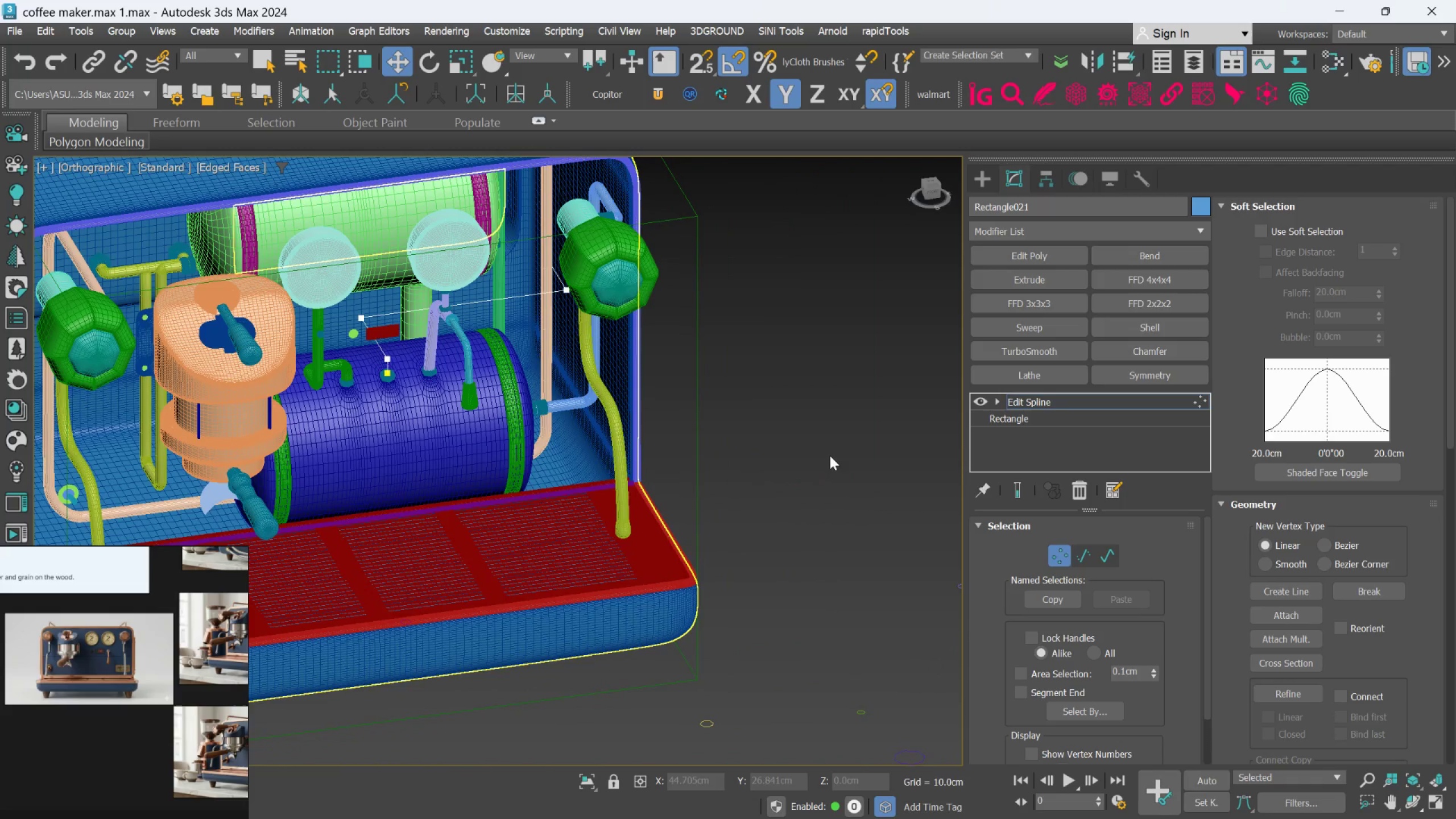 
scroll: coordinate [690, 316], scroll_direction: down, amount: 1.0
 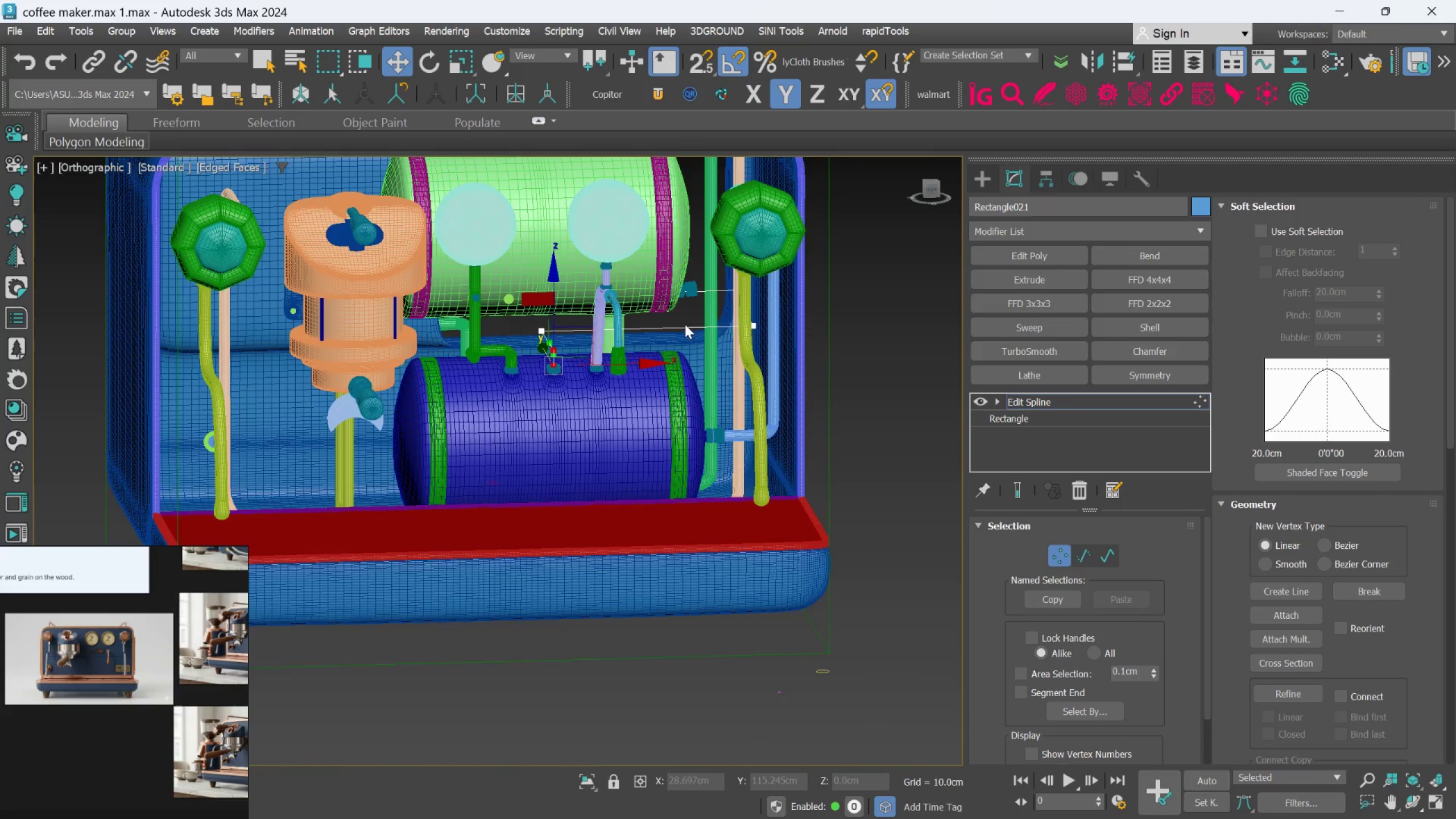 
scroll: coordinate [390, 351], scroll_direction: up, amount: 3.0
 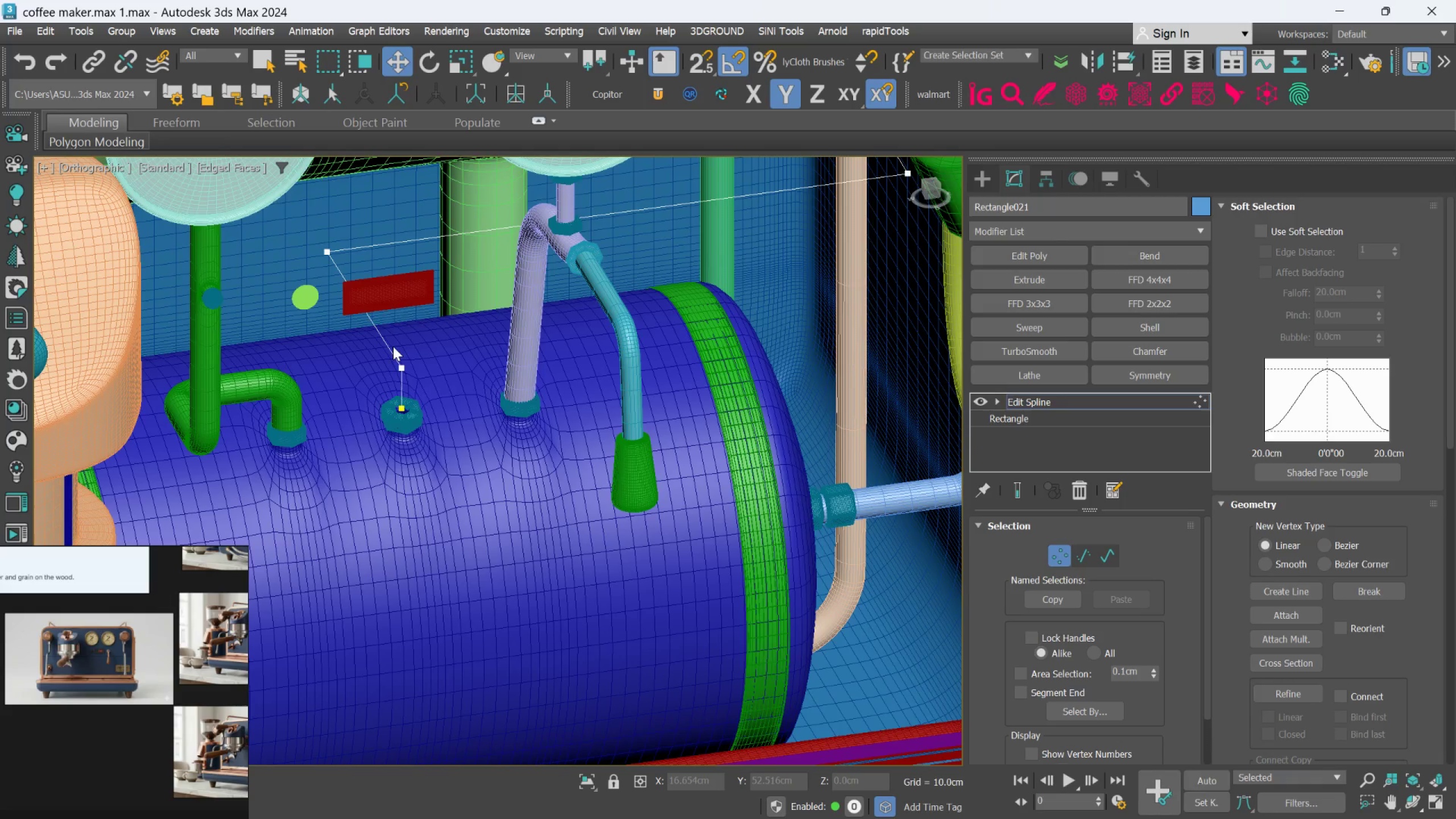 
scroll: coordinate [393, 346], scroll_direction: down, amount: 1.0
 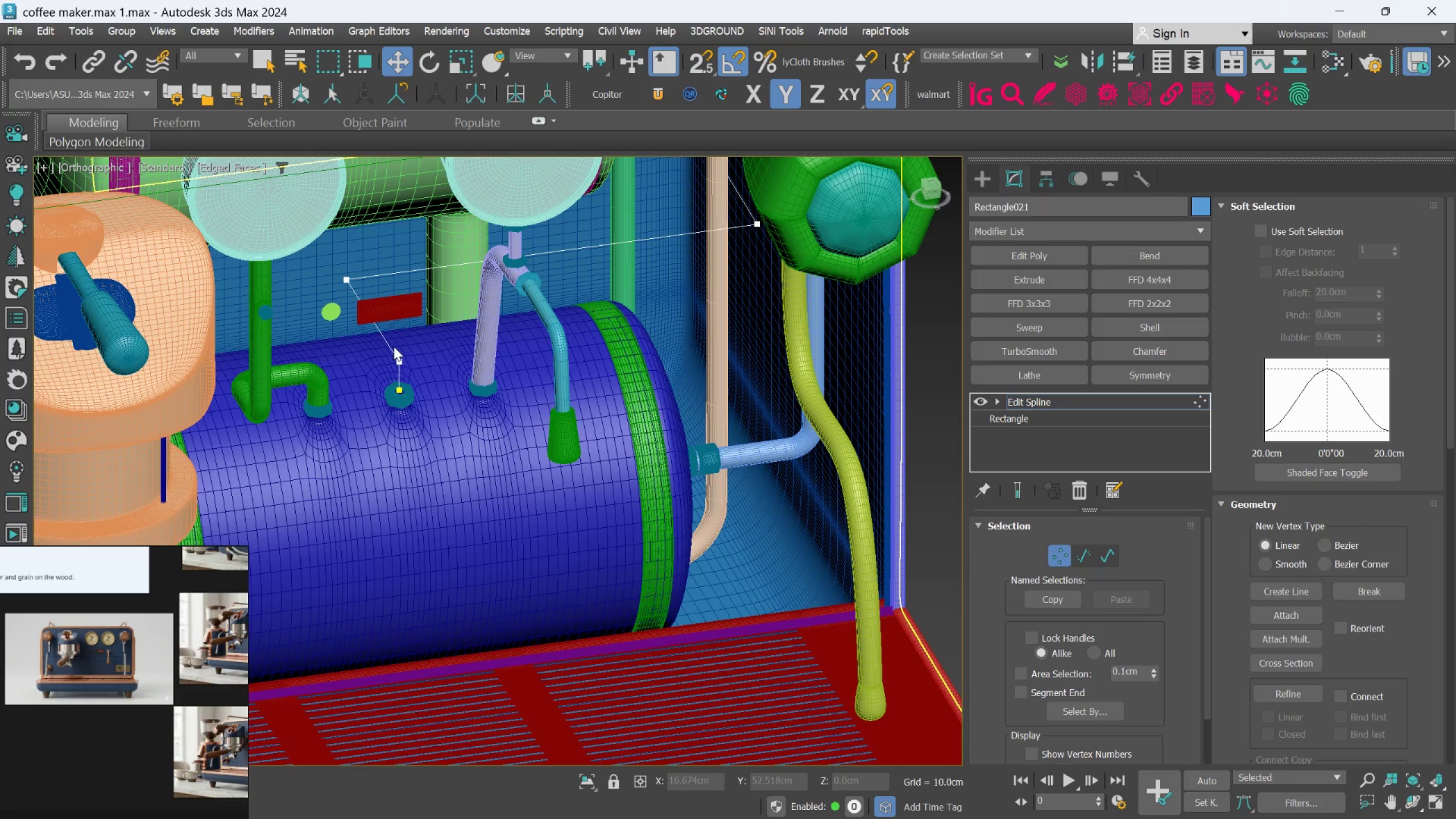 
wait(12.43)
 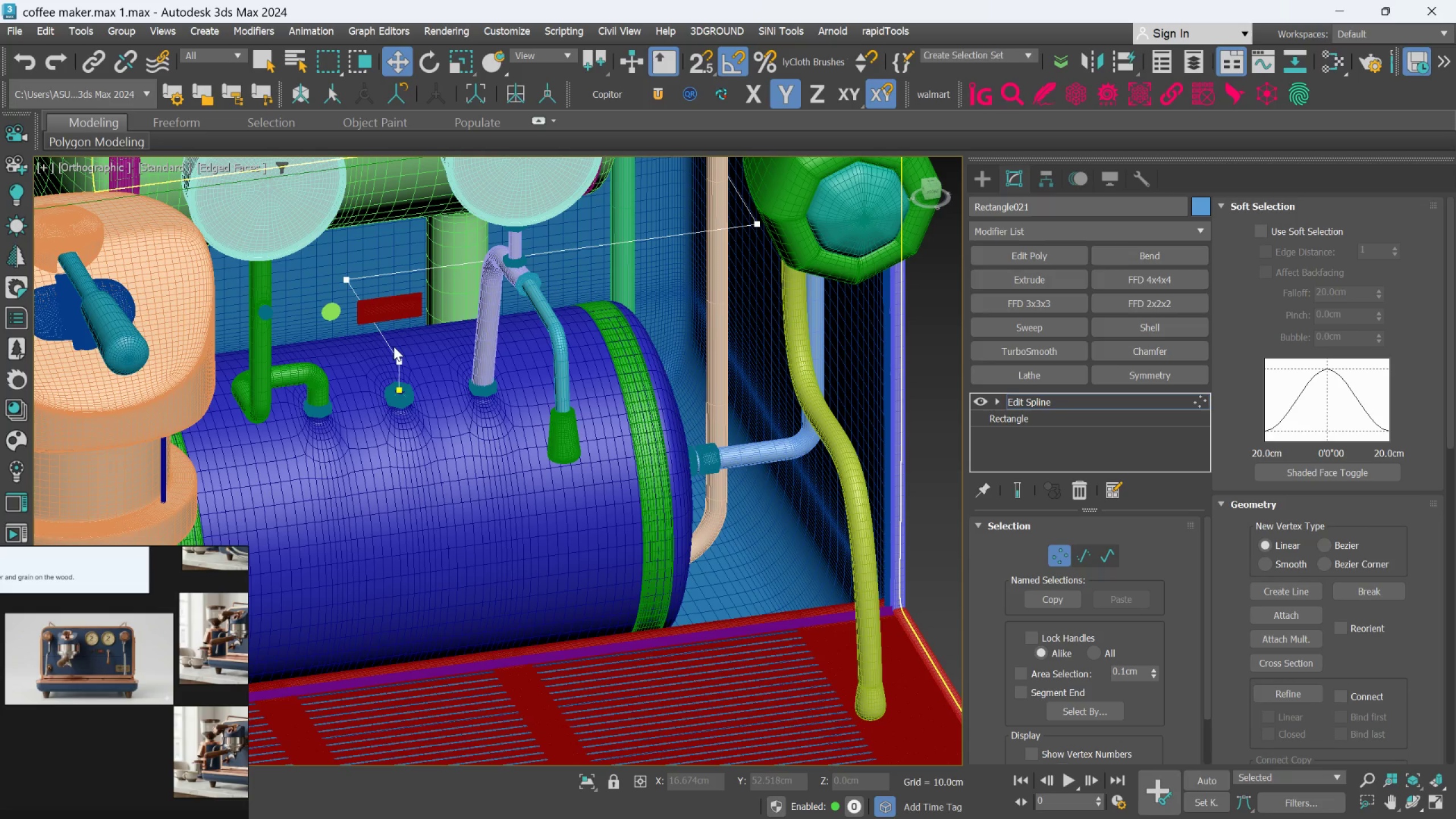 
left_click_drag(start_coordinate=[985, 731], to_coordinate=[977, 741])